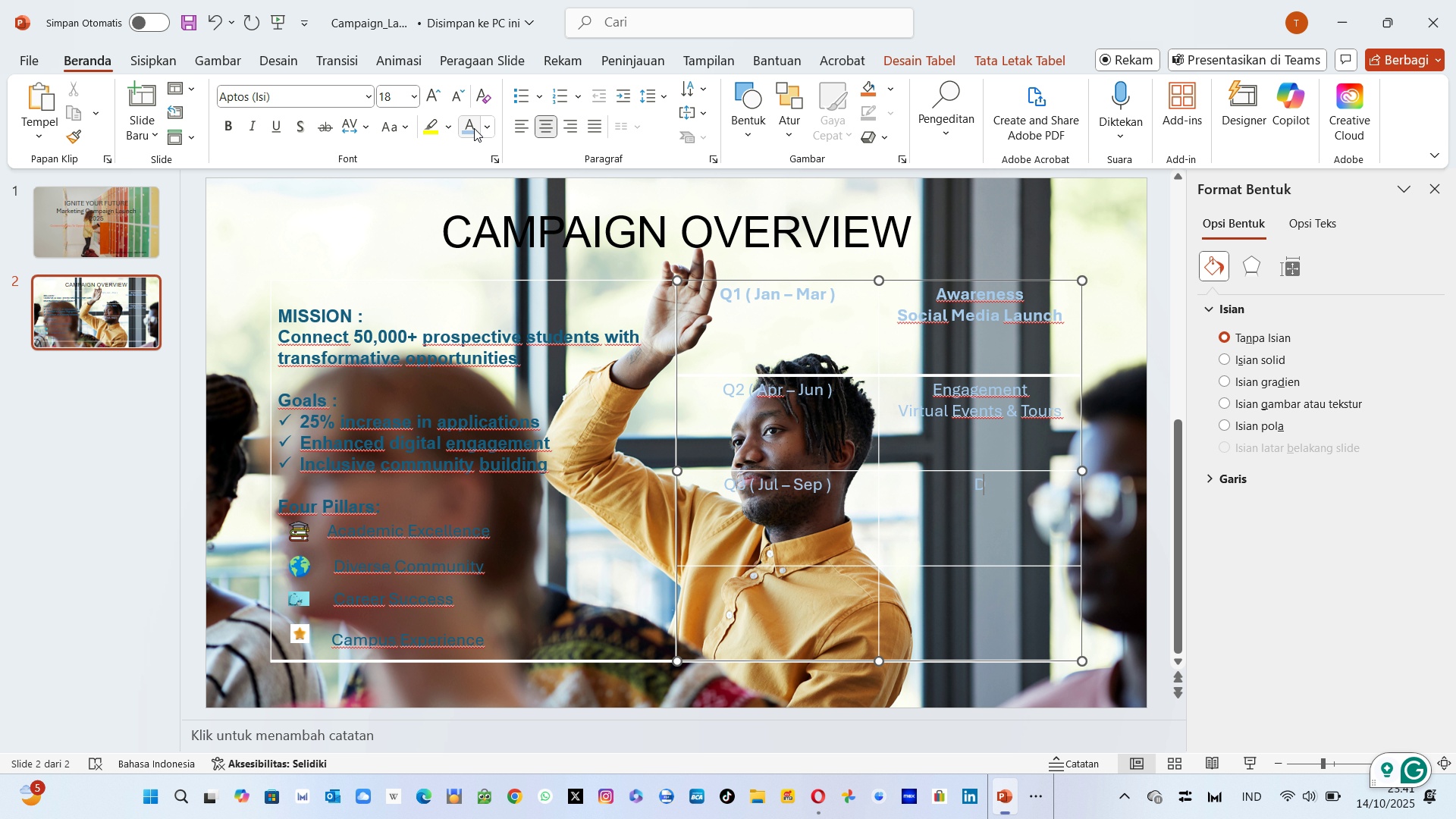 
type(DECISION)
 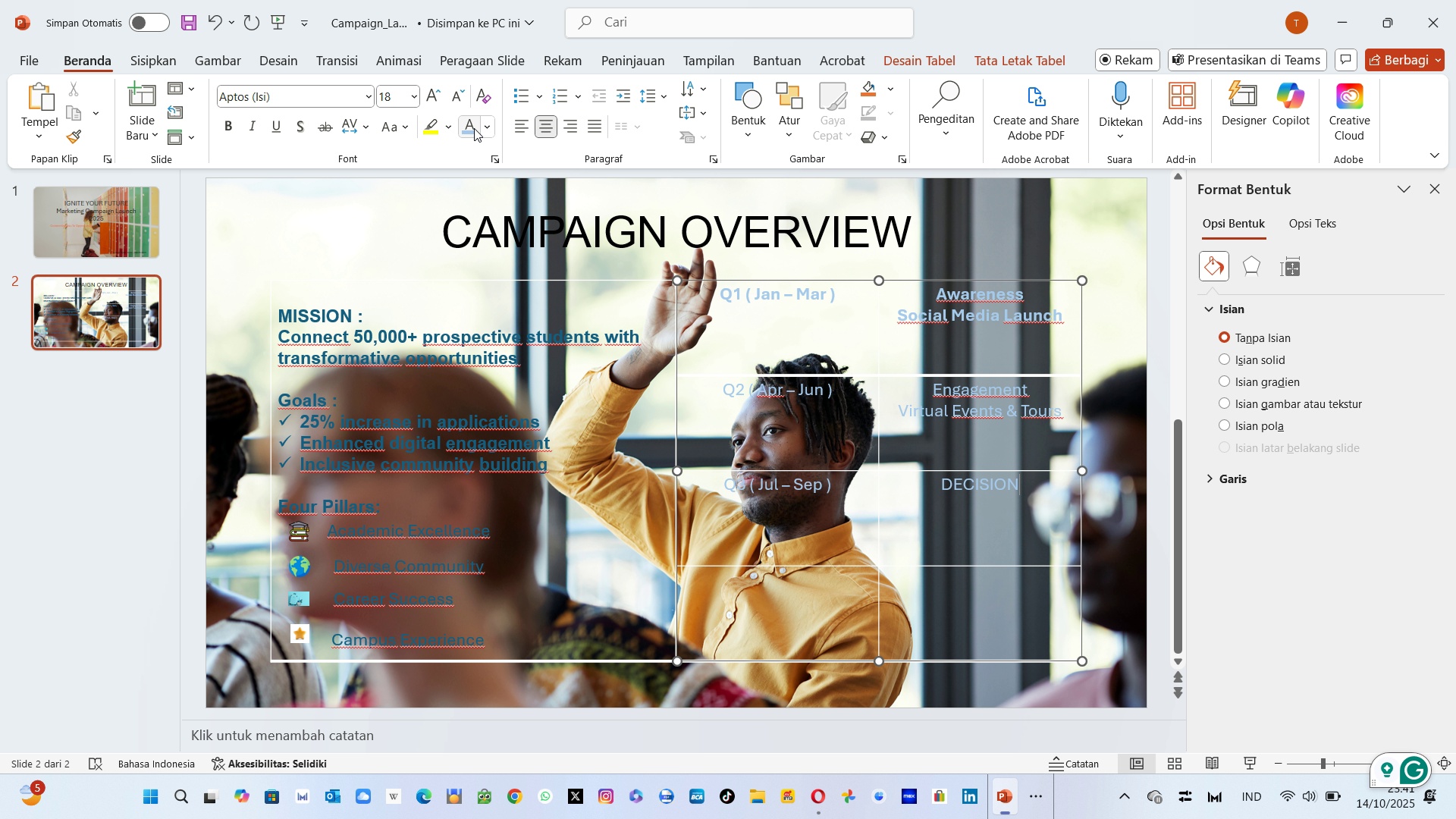 
key(Enter)
 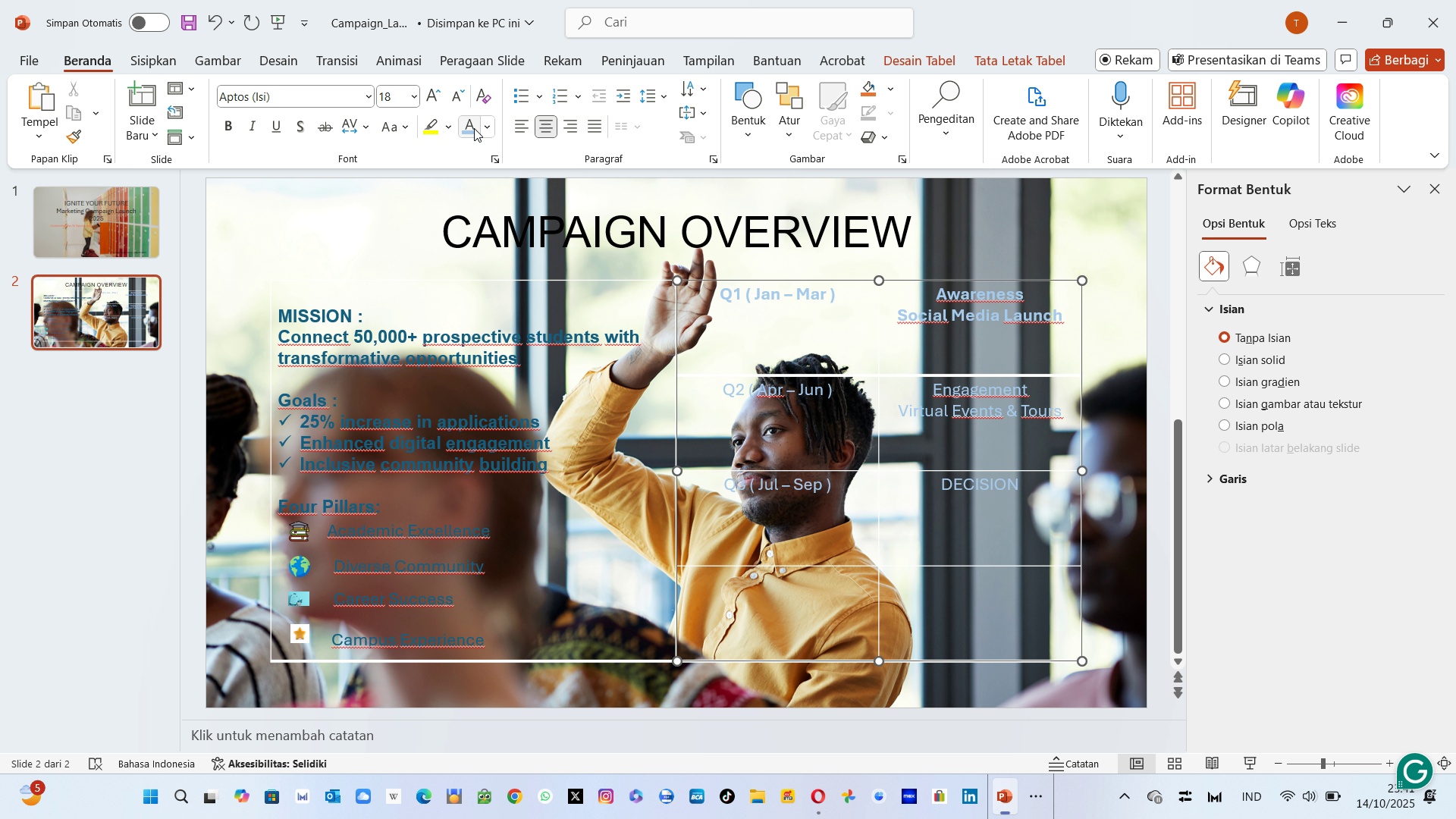 
left_click([474, 128])
 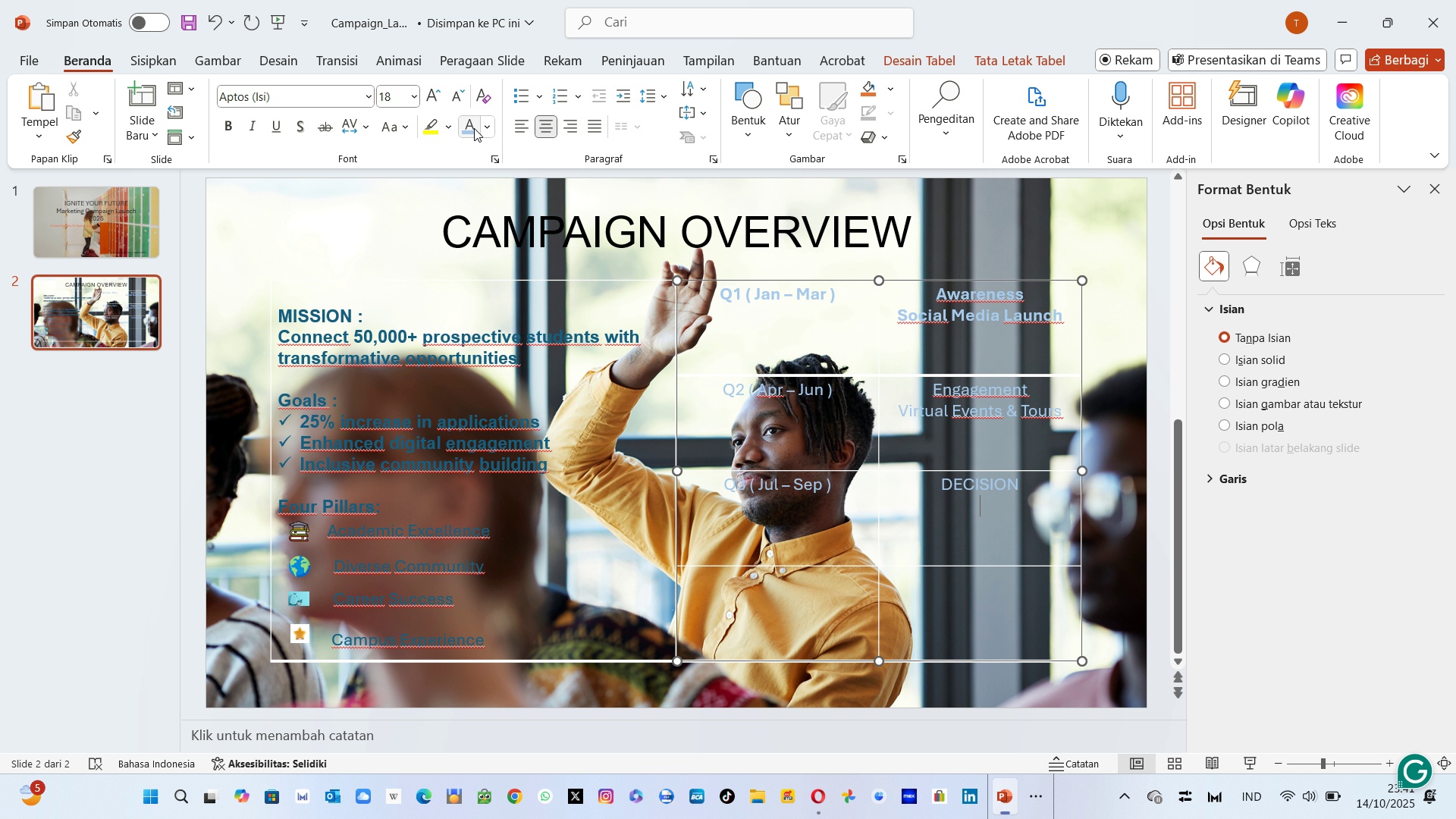 
hold_key(key=ShiftLeft, duration=0.32)
 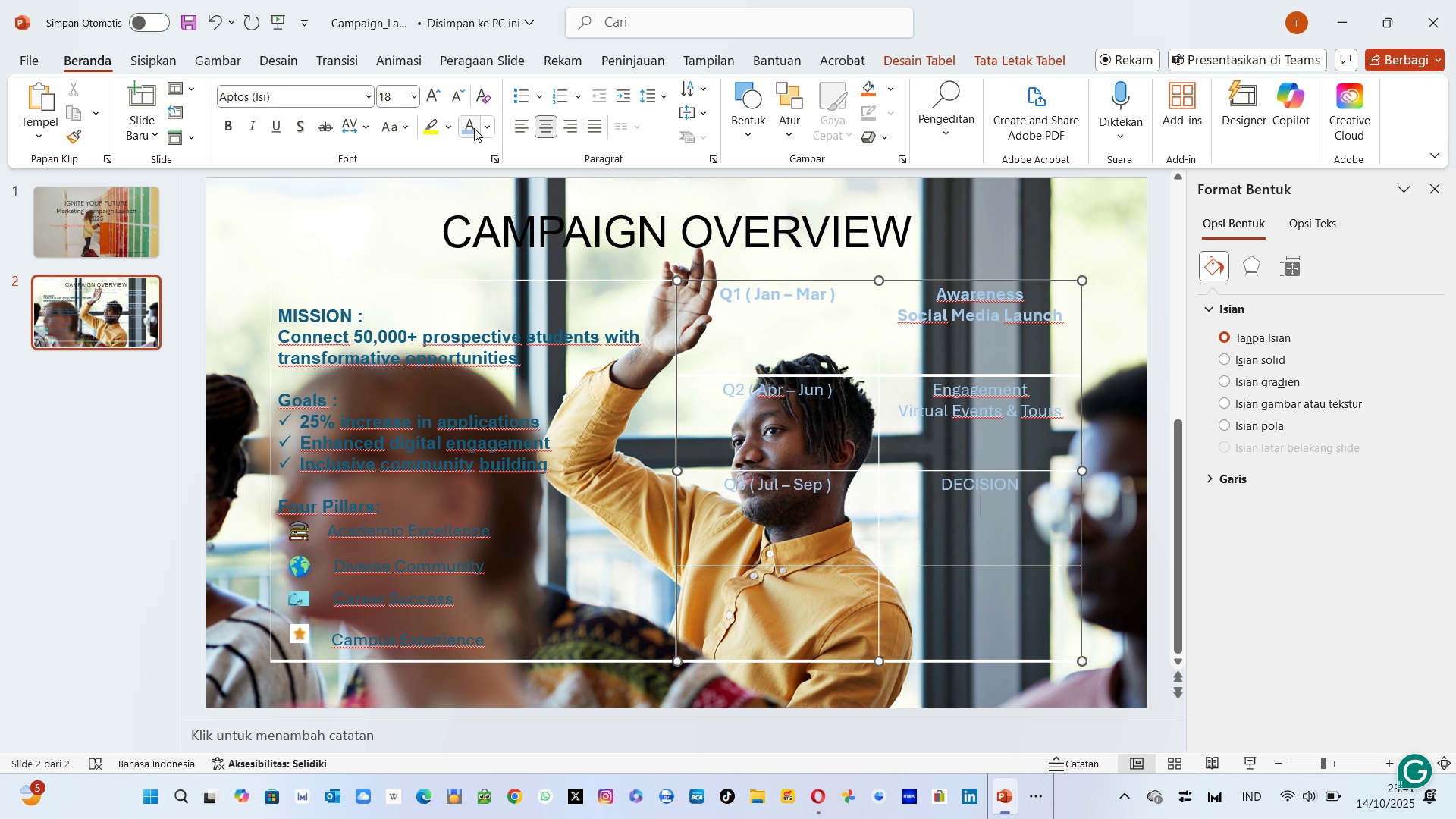 
type(Applicita)
key(Backspace)
type(a)
key(Backspace)
key(Backspace)
key(Backspace)
type(ation Support)
 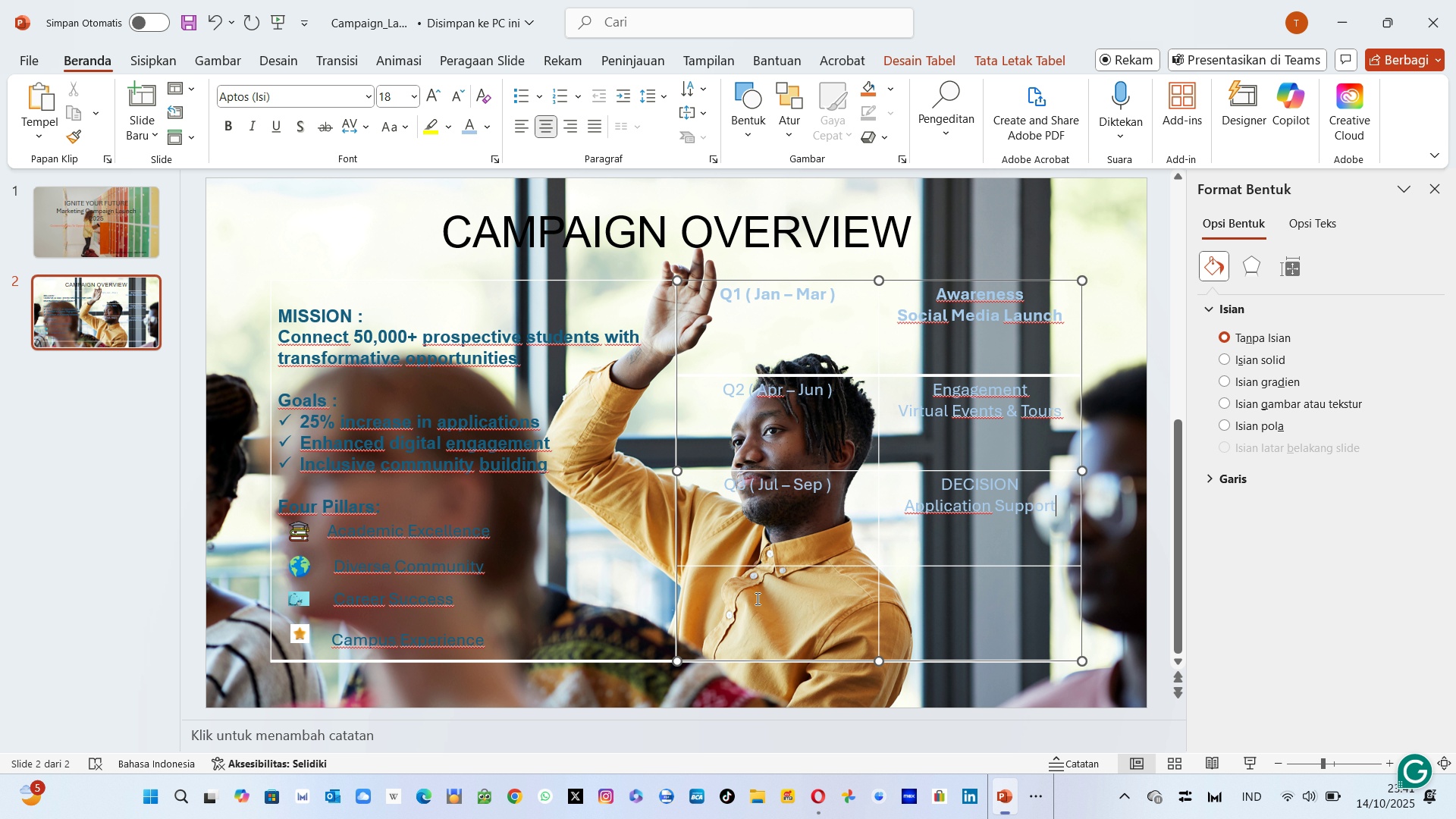 
left_click([760, 589])
 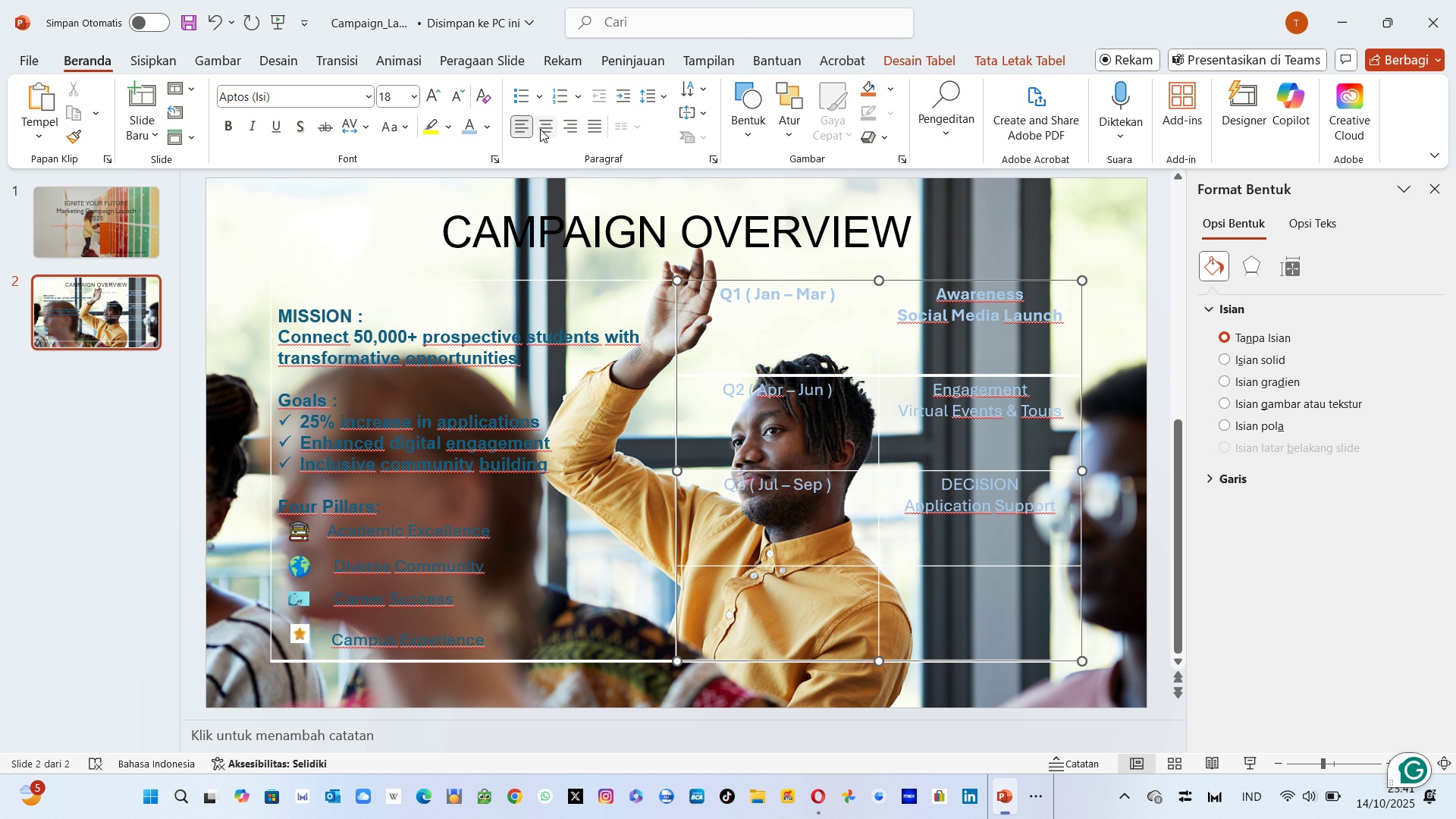 
left_click([541, 129])
 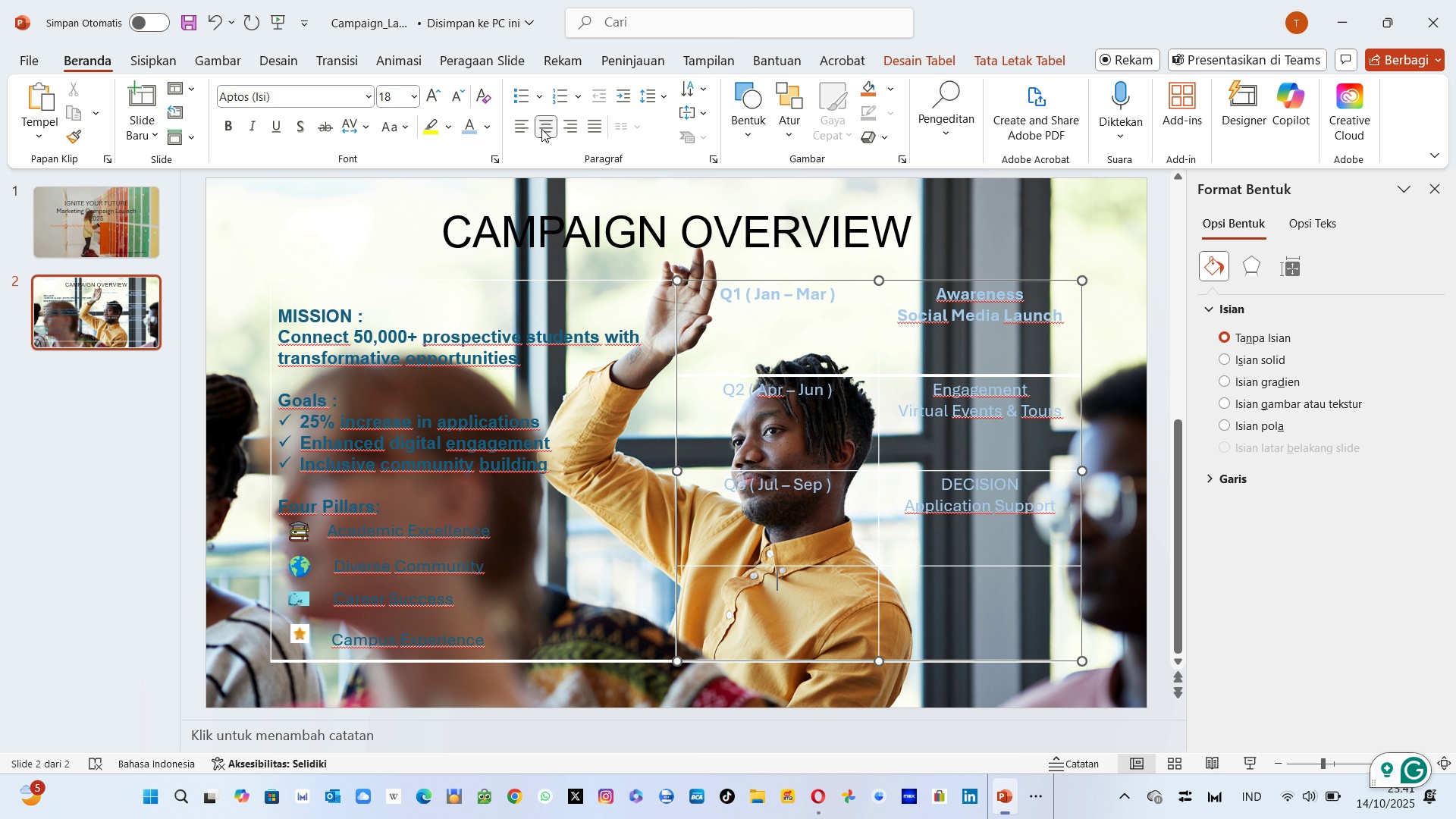 
wait(8.08)
 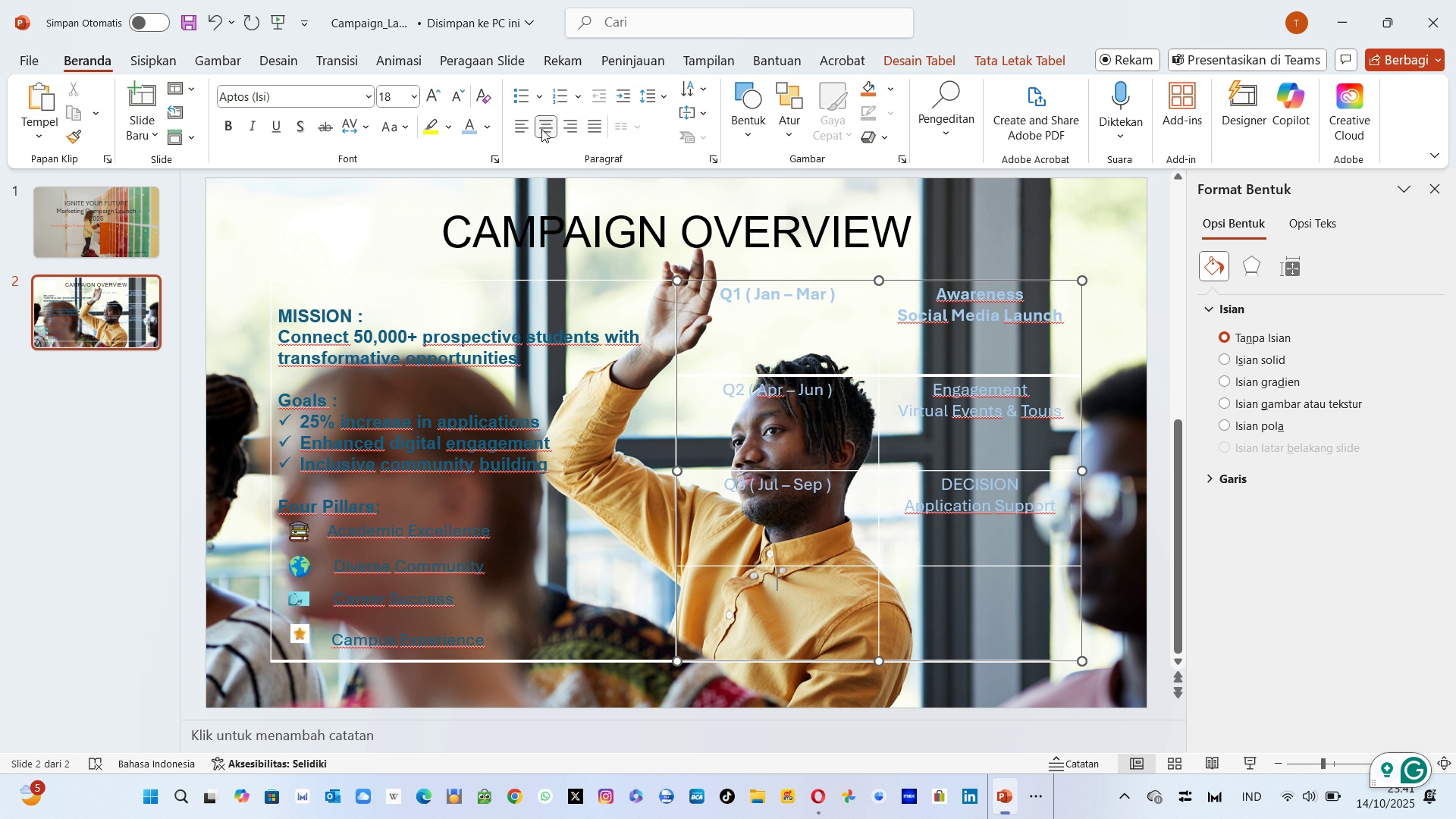 
key(Shift+Tab)
 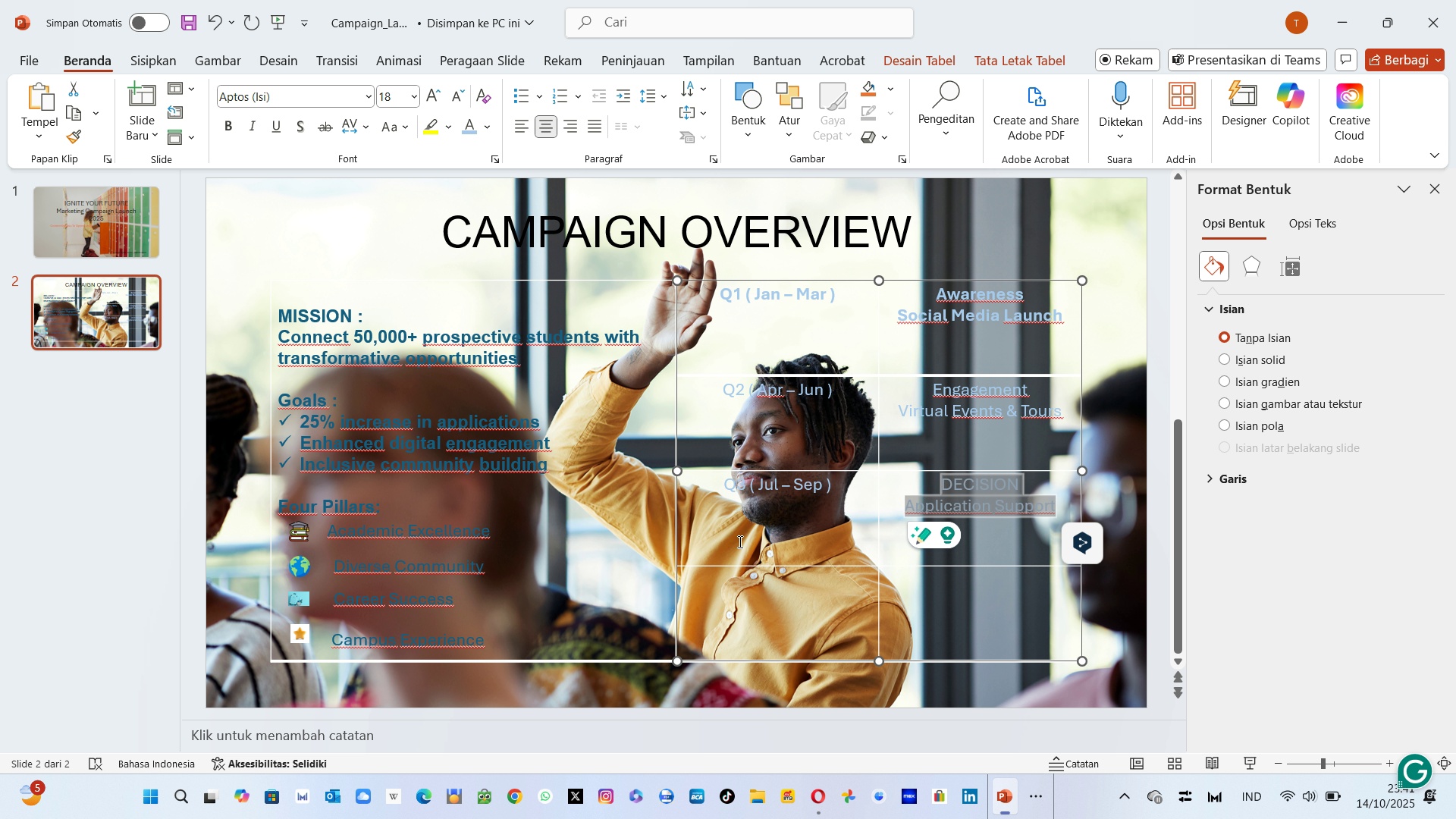 
left_click([751, 596])
 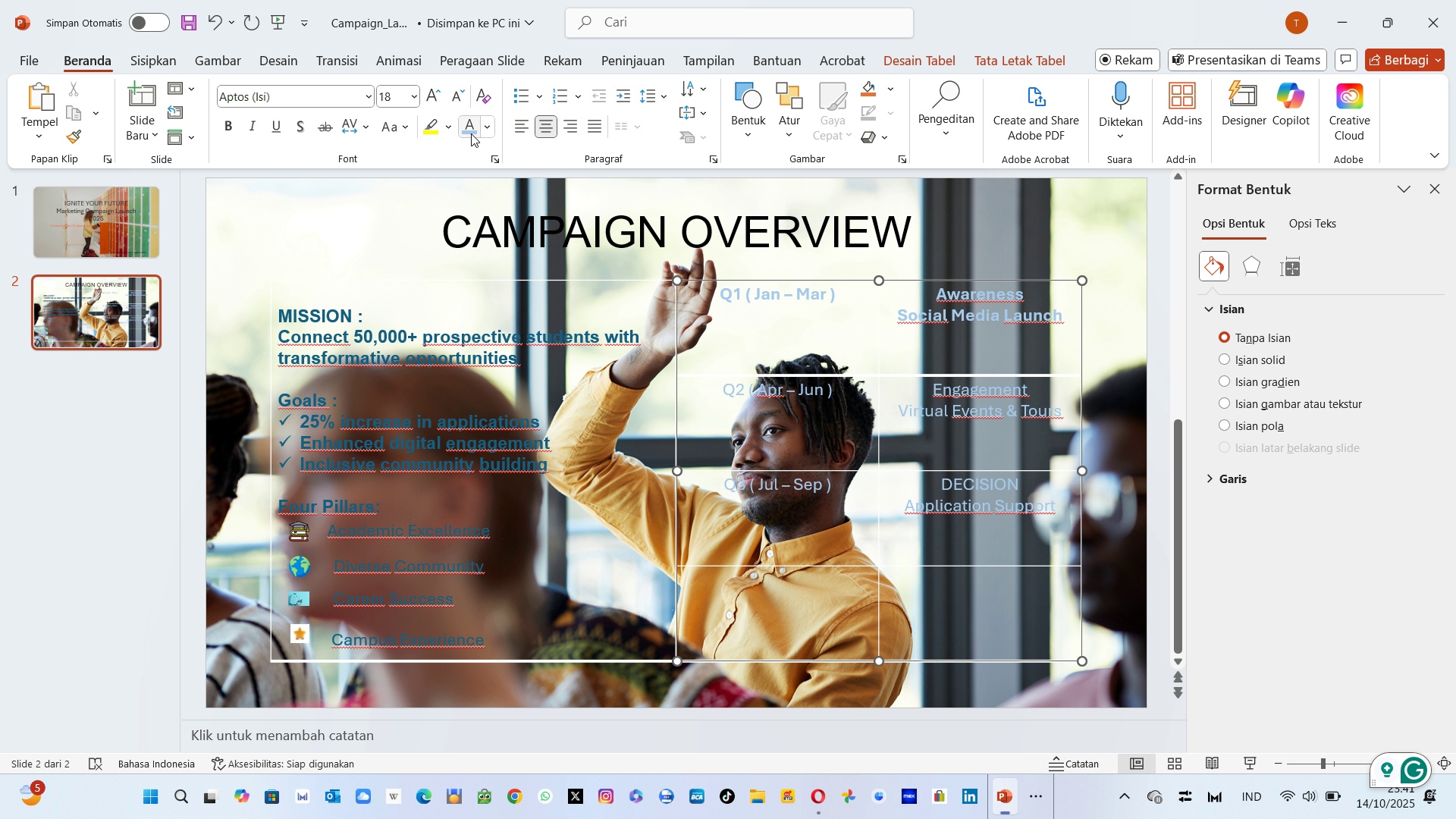 
left_click([471, 133])
 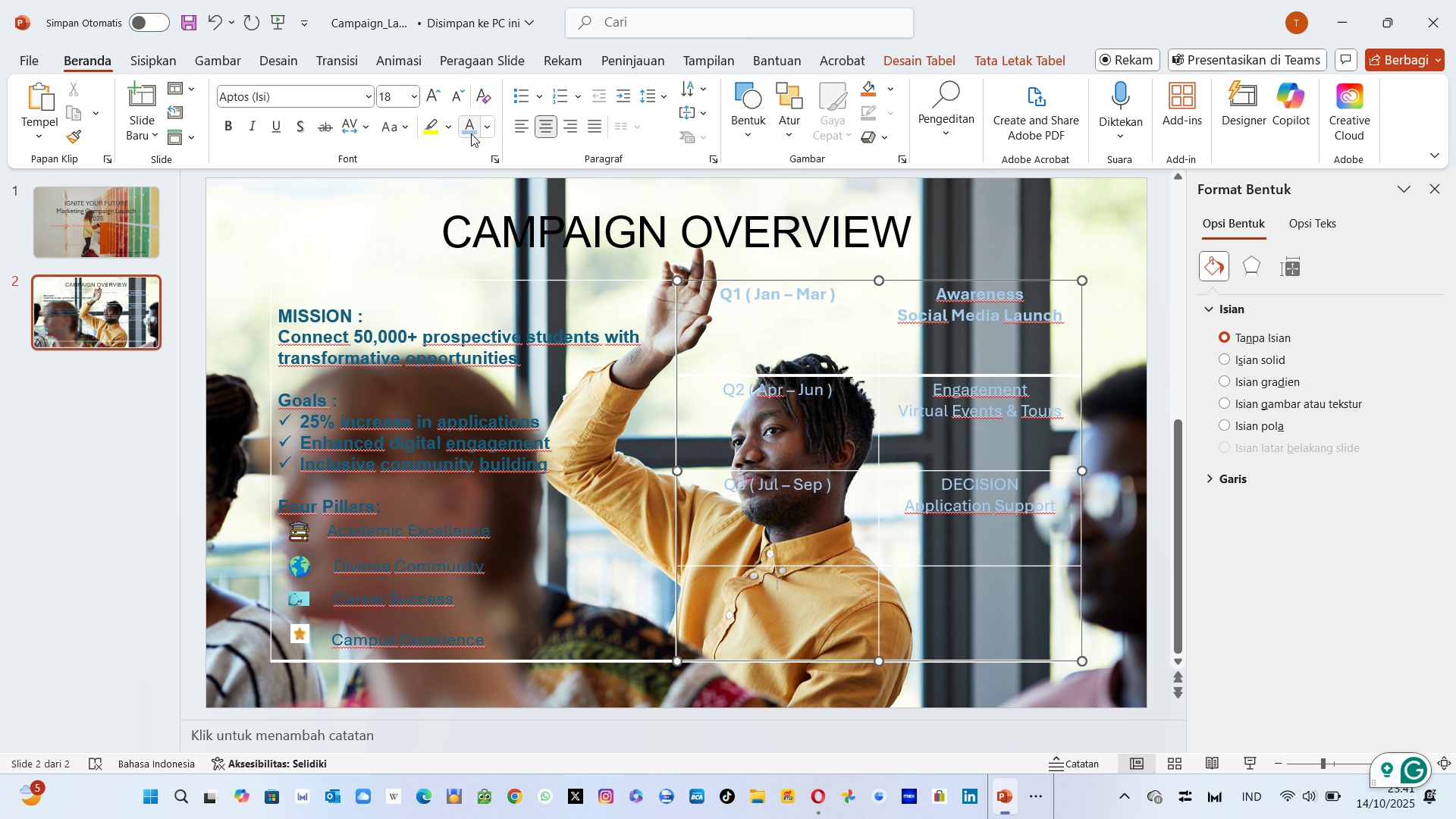 
type(Q4)
 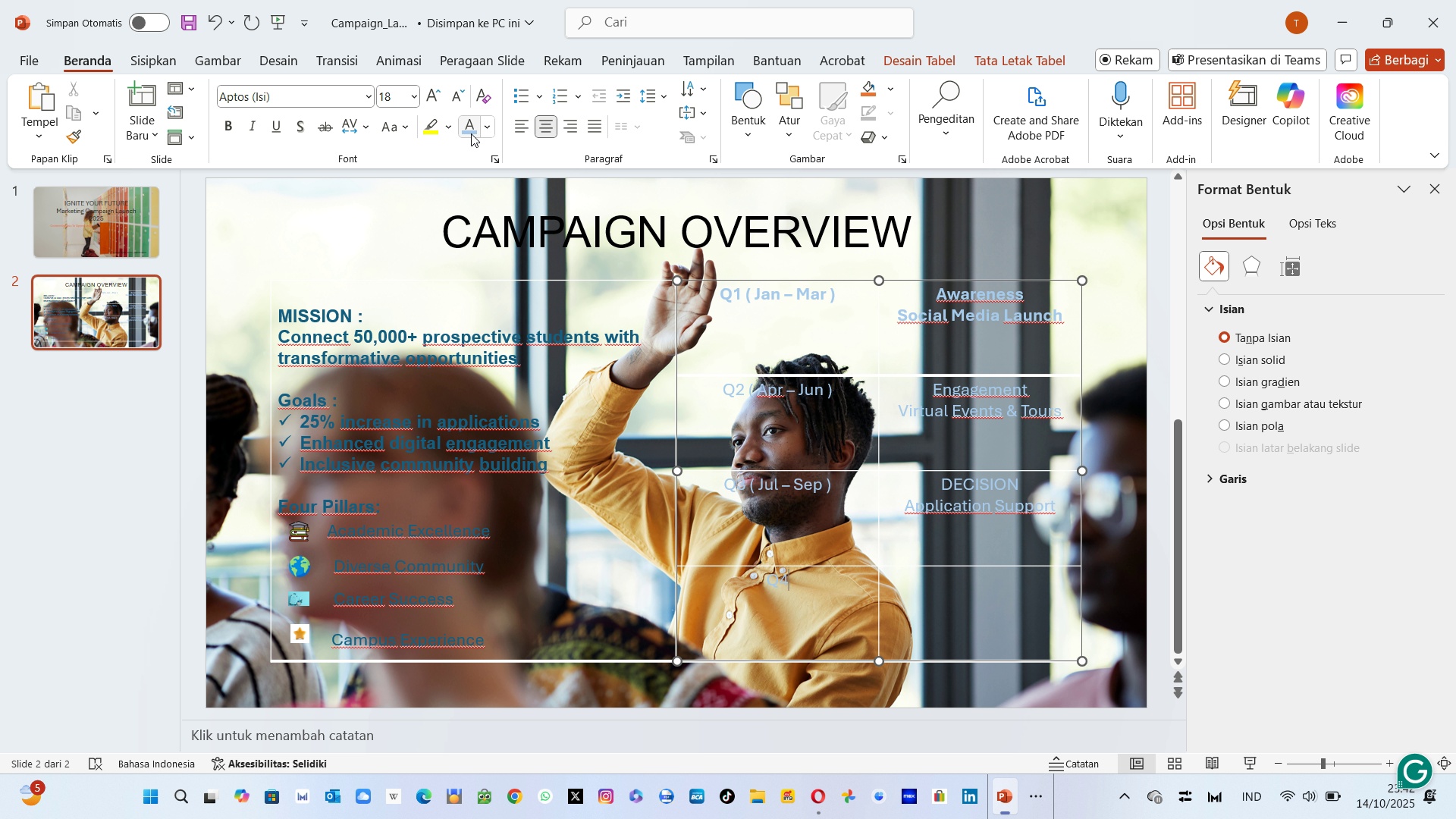 
type( ( Oc )
key(Backspace)
type(t - Dec _)
key(Backspace)
type(_)
key(Backspace)
type())
 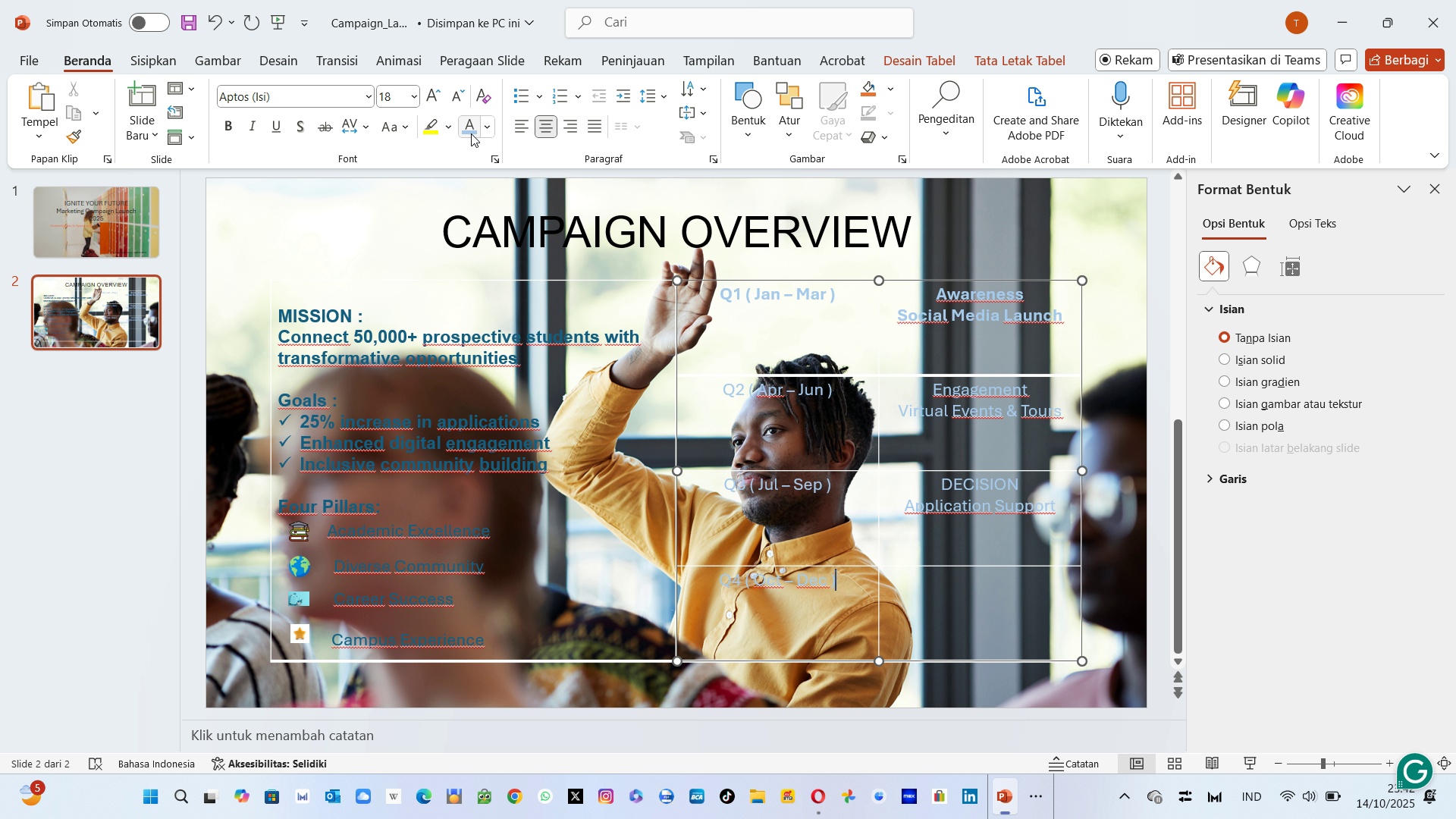 
wait(8.17)
 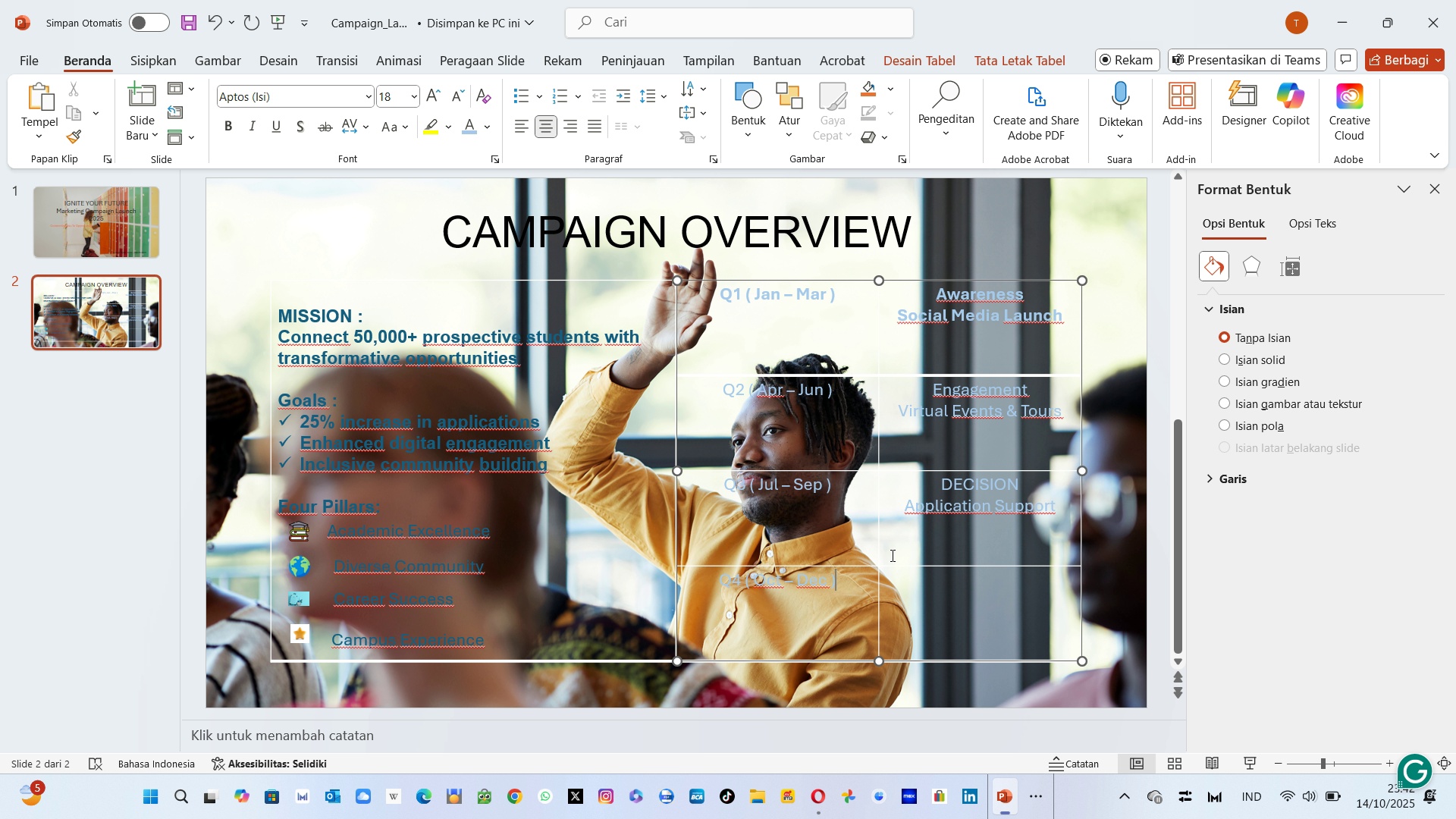 
left_click([949, 582])
 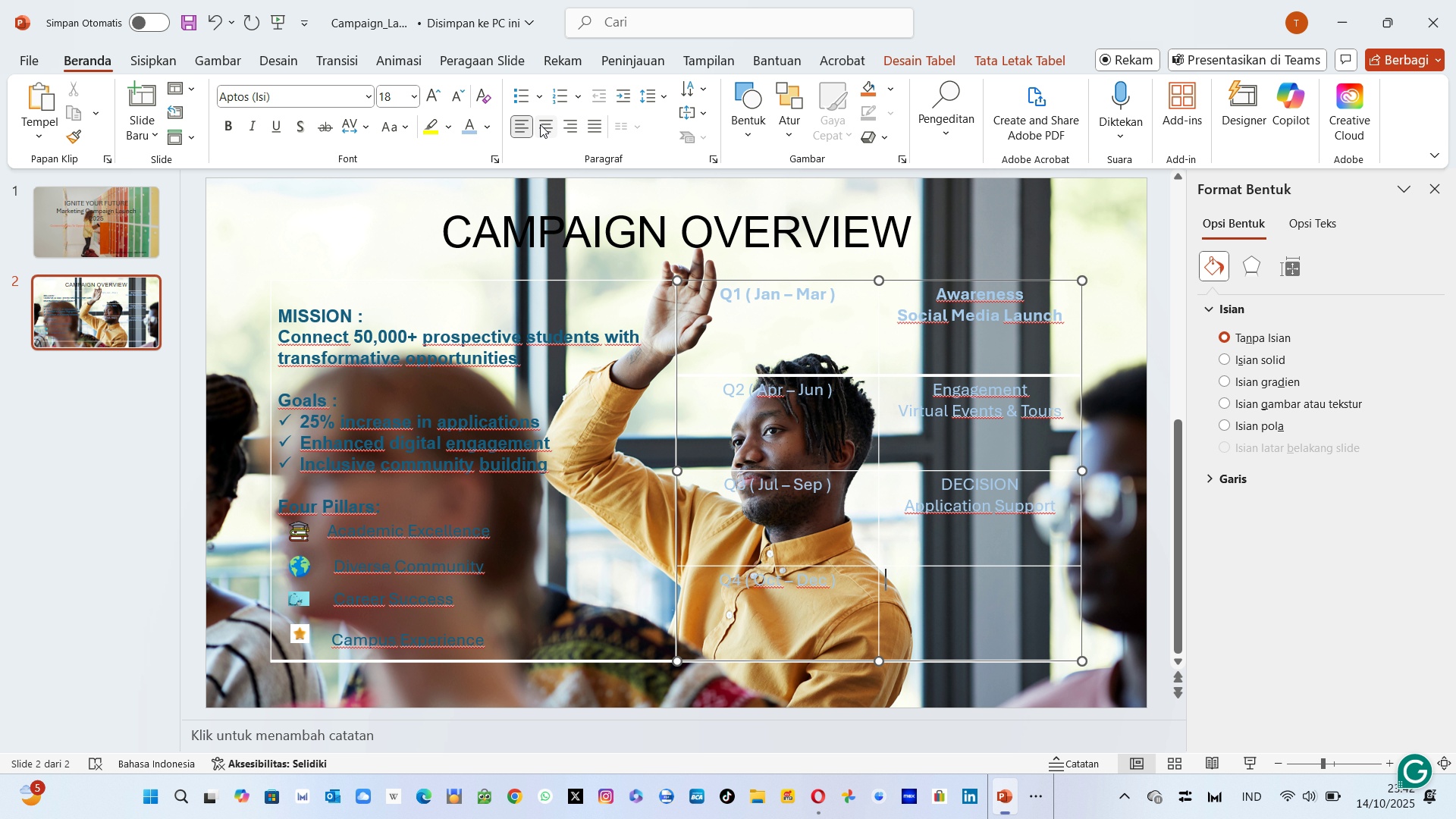 
left_click([540, 124])
 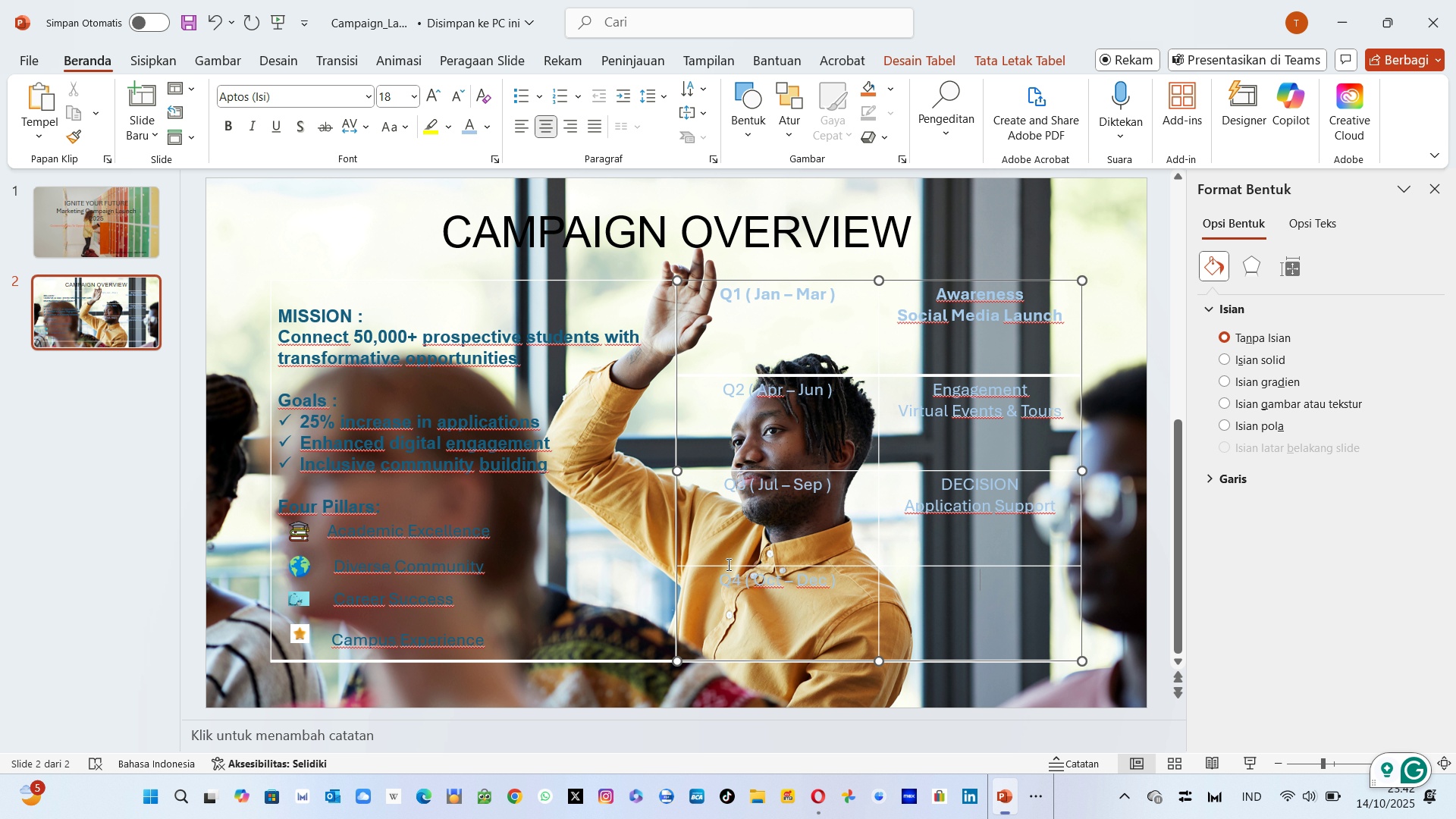 
wait(7.42)
 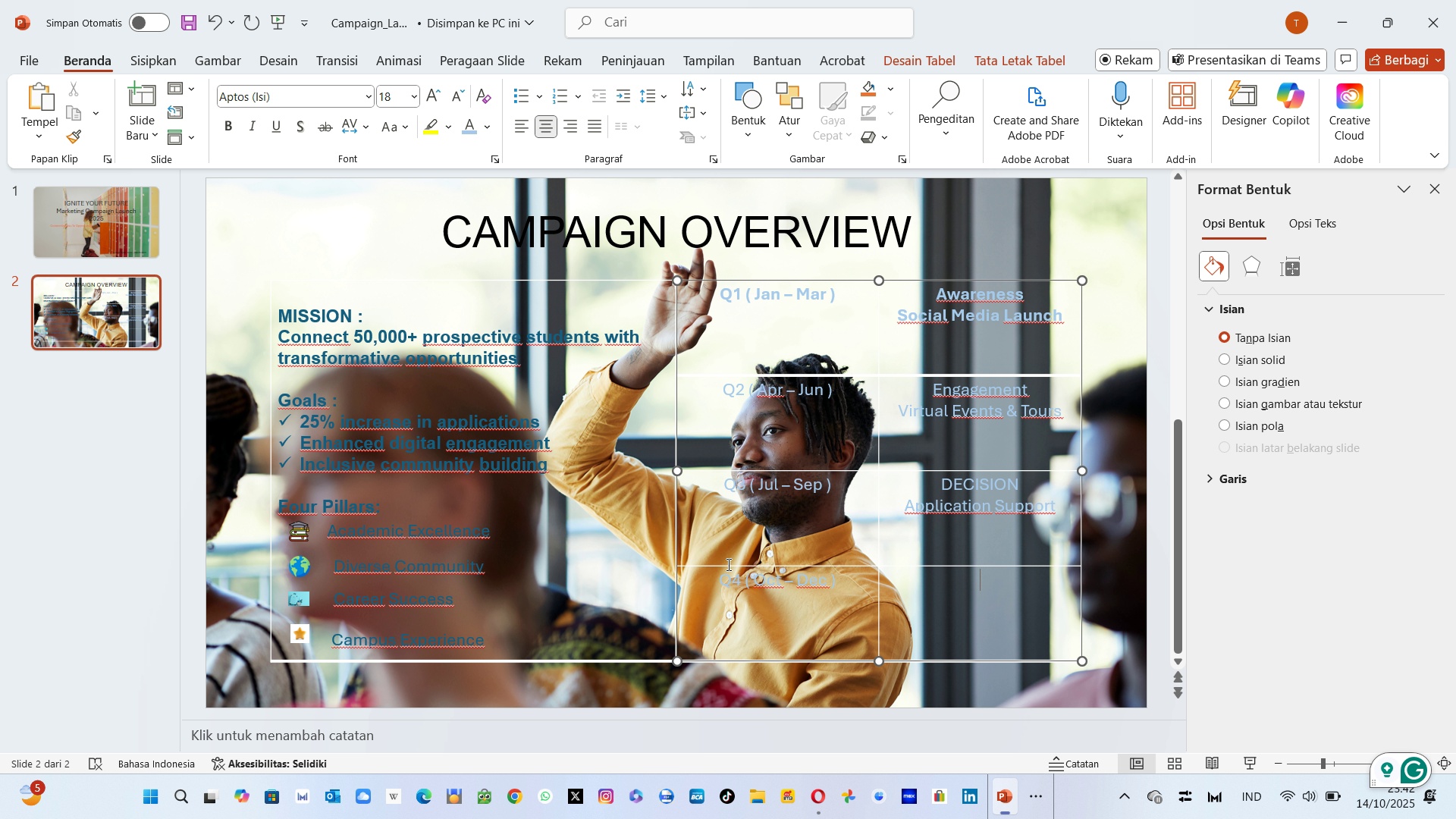 
key(Control+ControlLeft)
 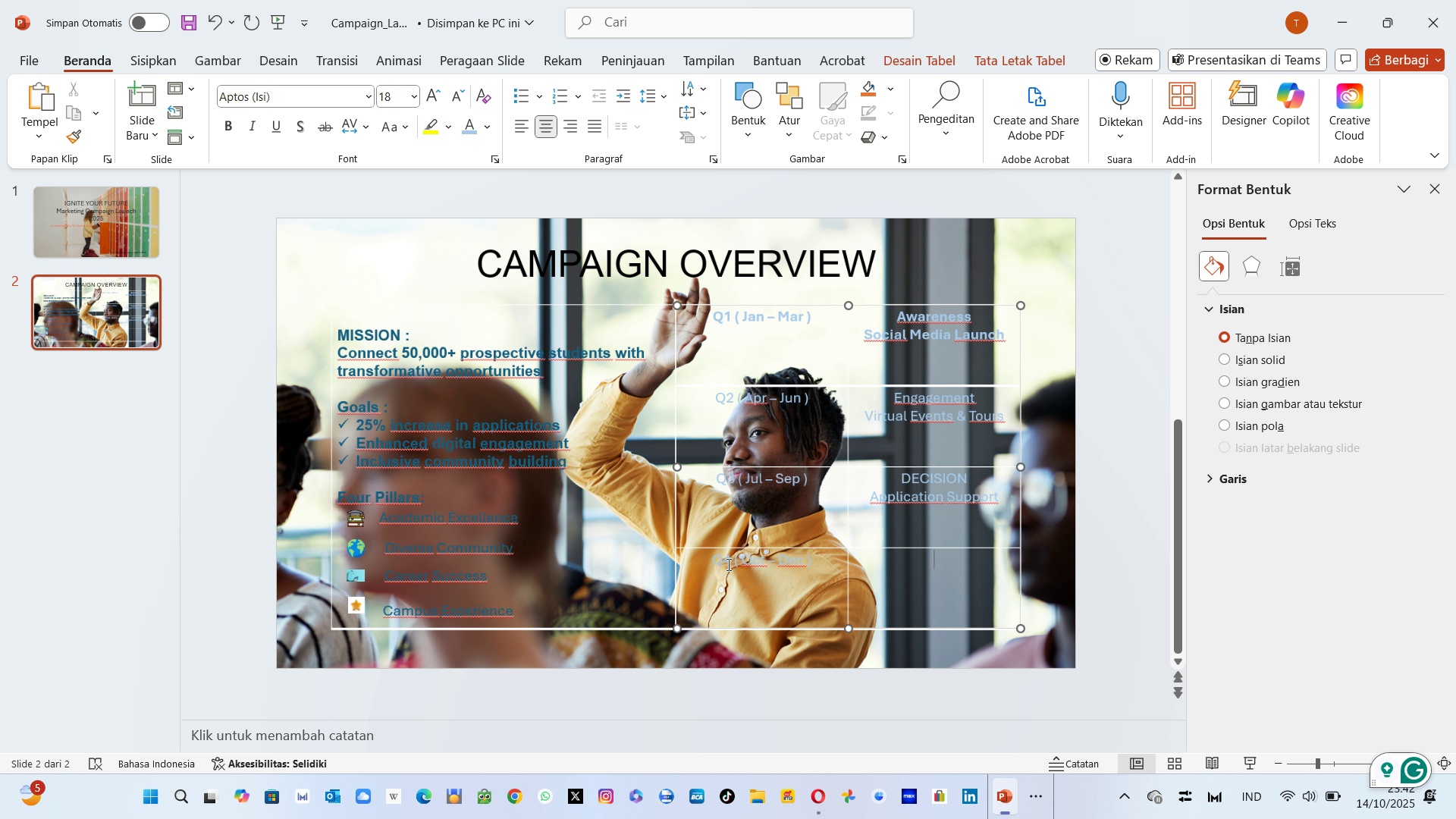 
scroll: coordinate [727, 564], scroll_direction: down, amount: 3.0
 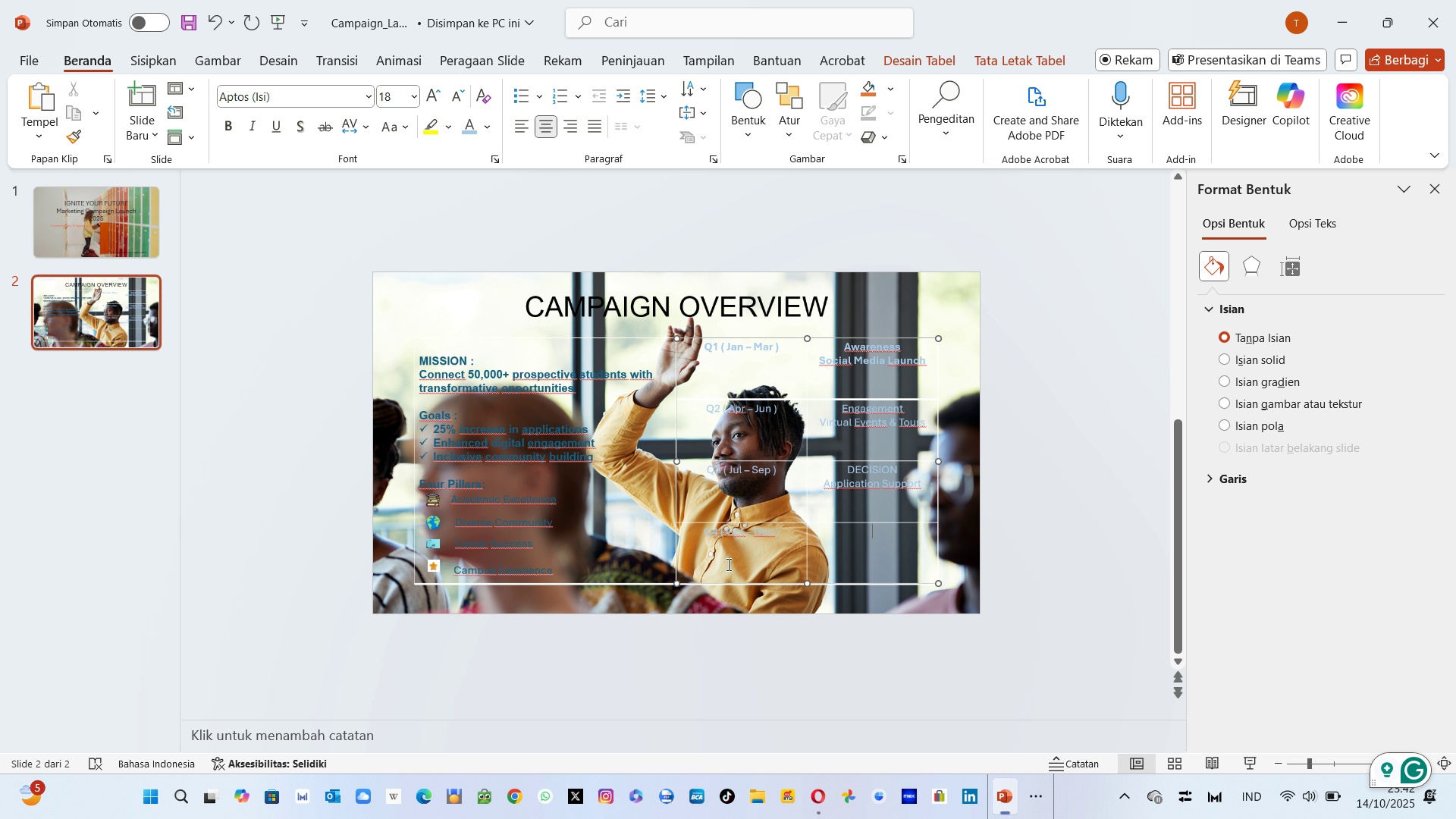 
key(Control+ControlLeft)
 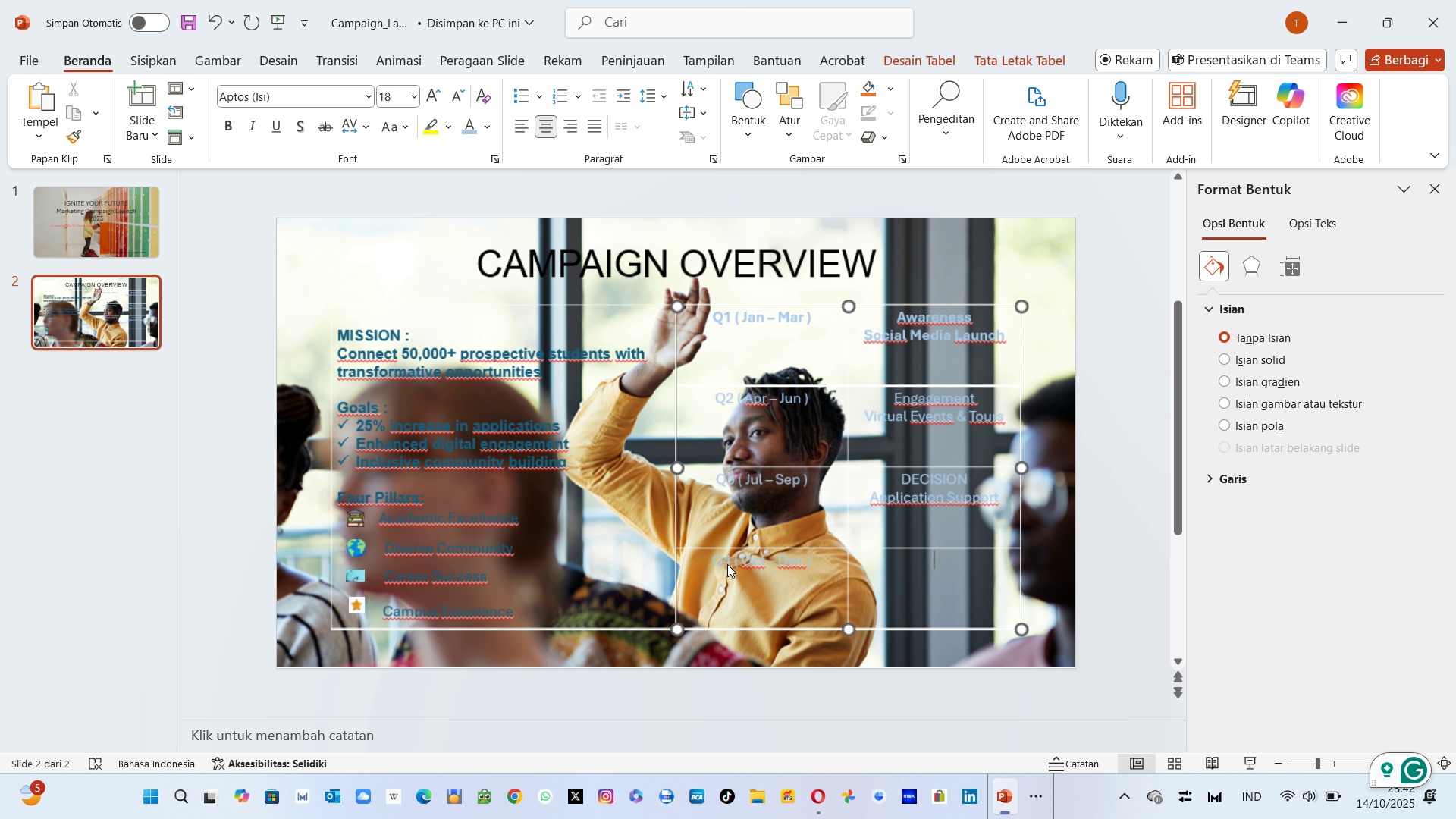 
scroll: coordinate [727, 564], scroll_direction: up, amount: 2.0
 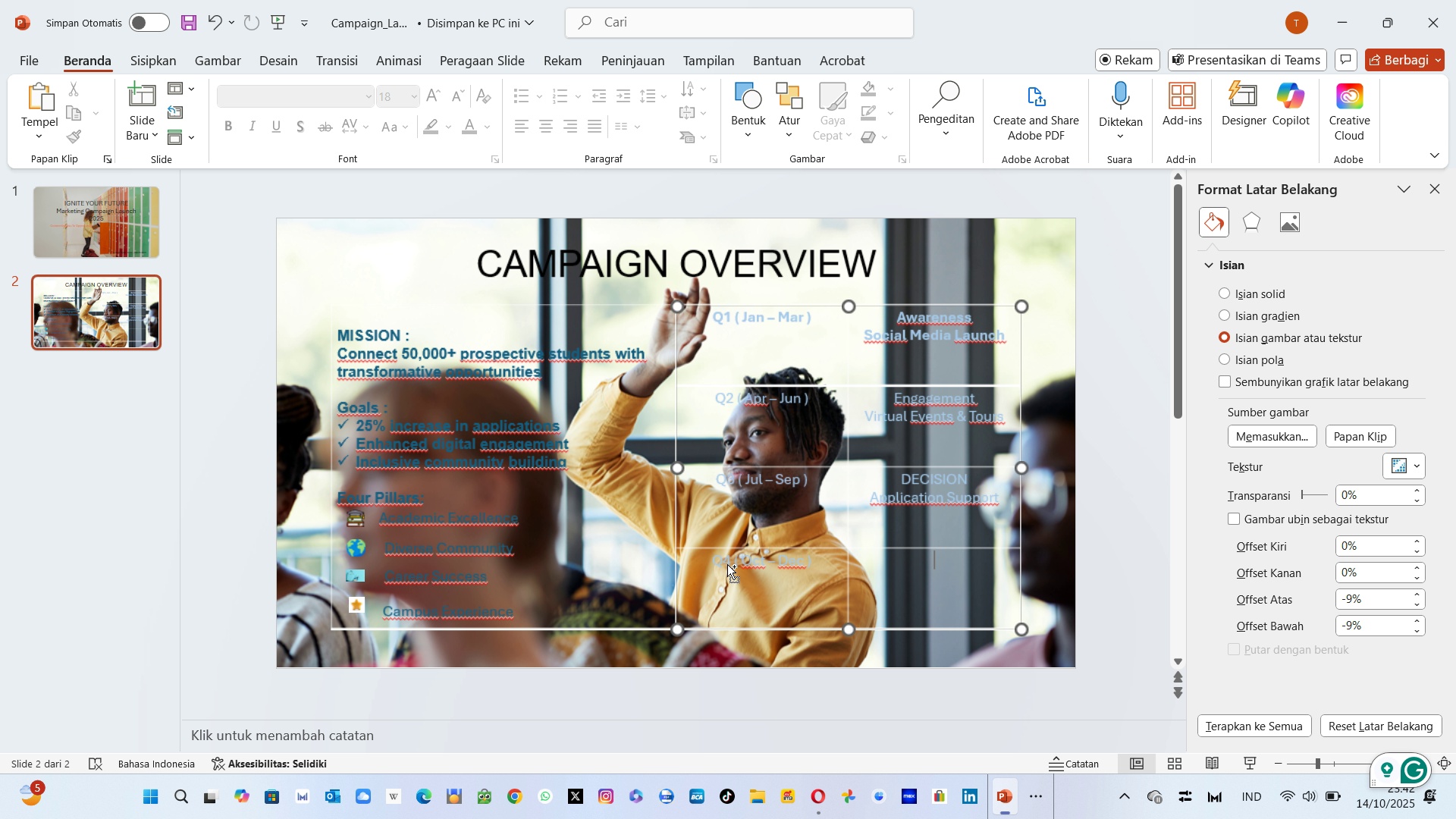 
key(Control+ControlLeft)
 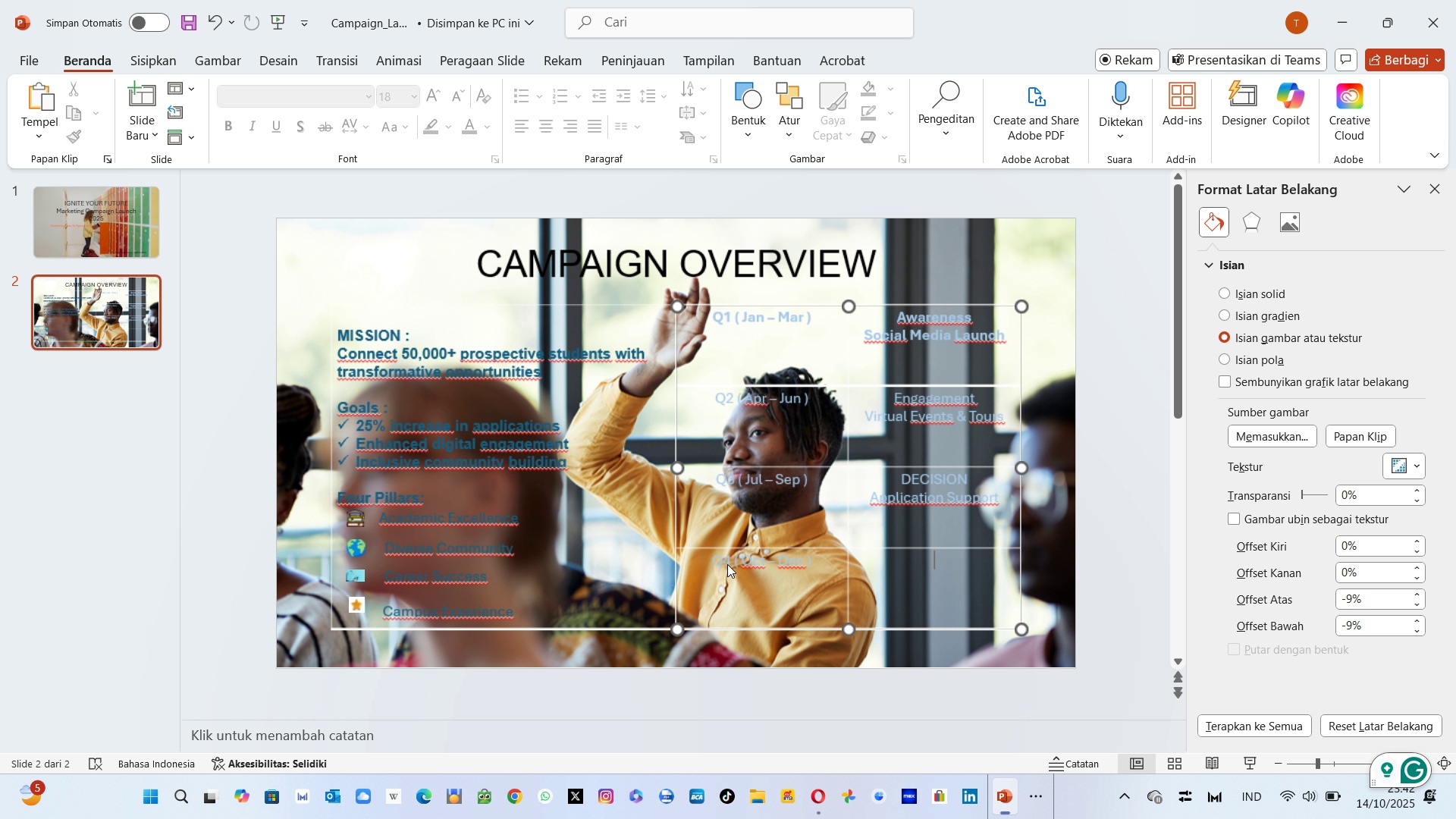 
key(Control+ControlLeft)
 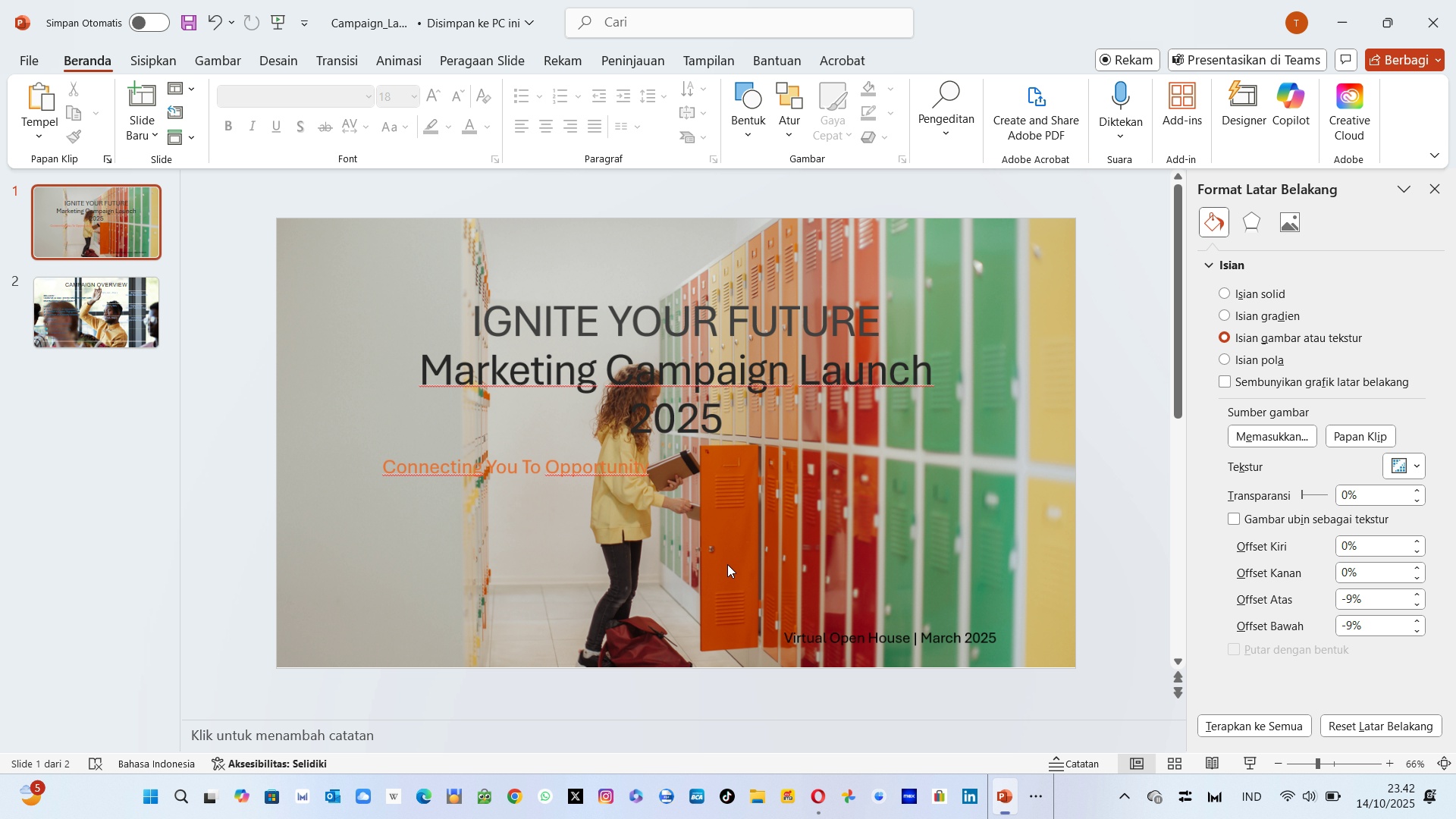 
key(Control+ControlLeft)
 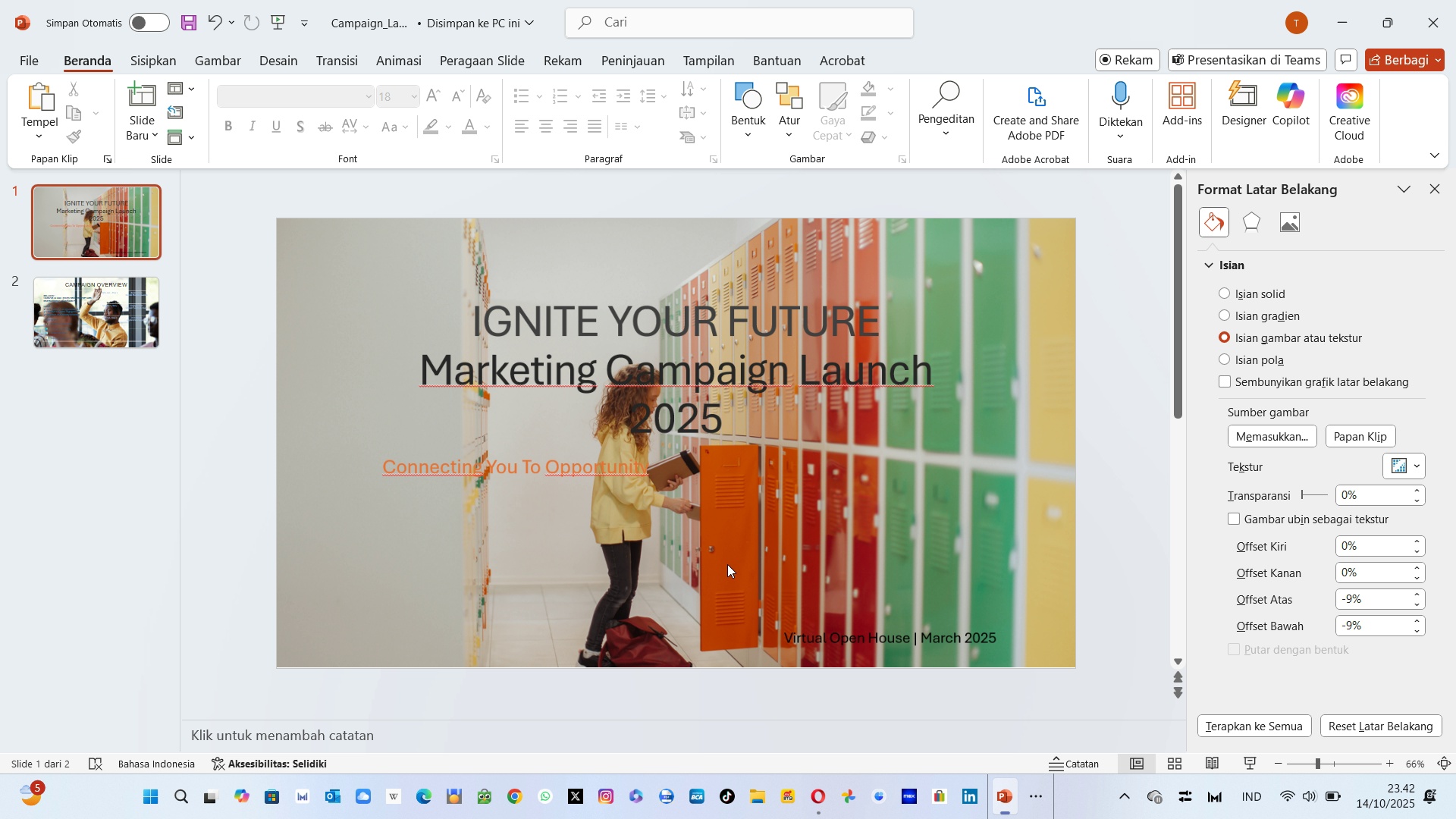 
scroll: coordinate [727, 564], scroll_direction: down, amount: 2.0
 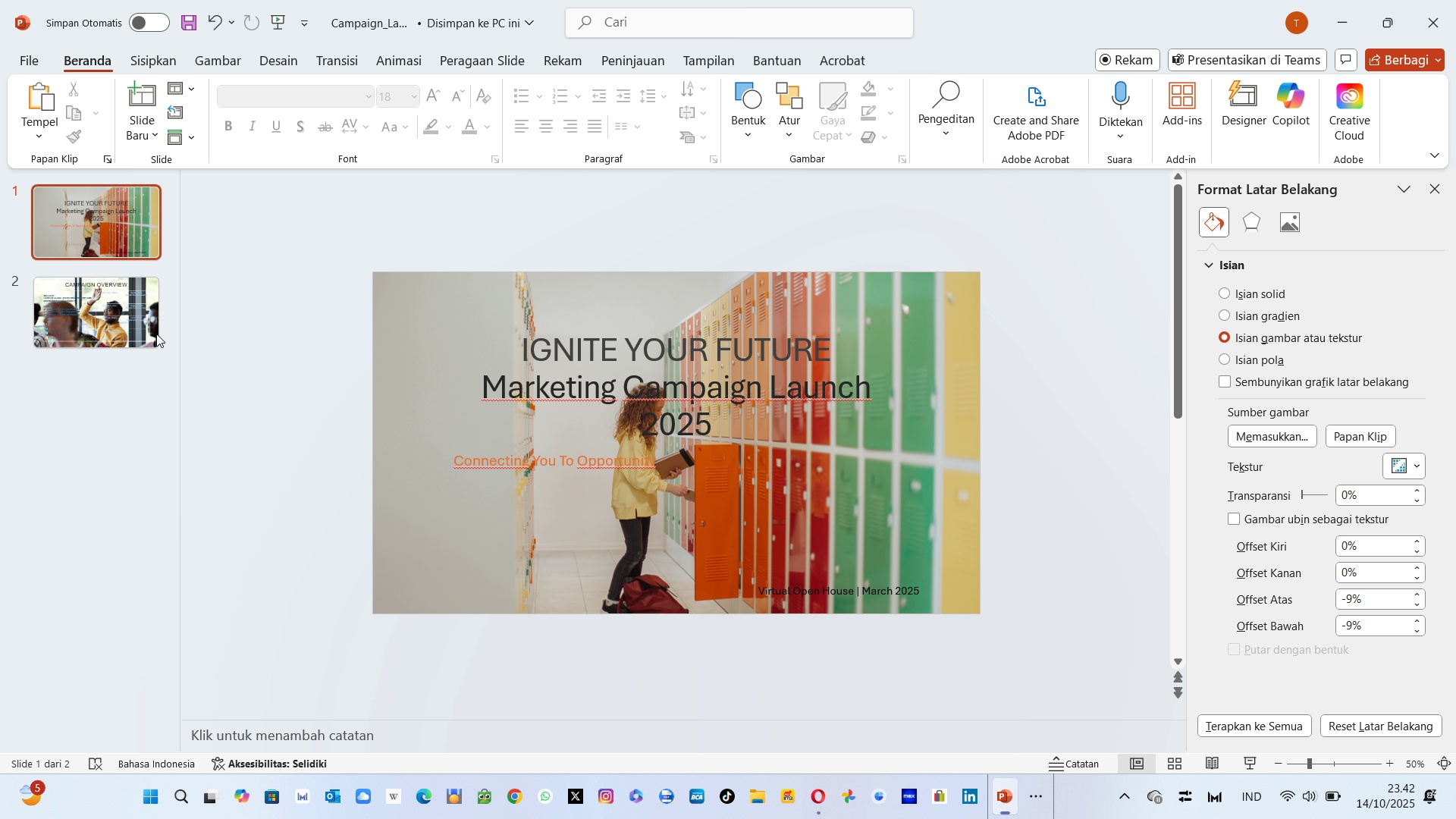 
left_click([149, 333])
 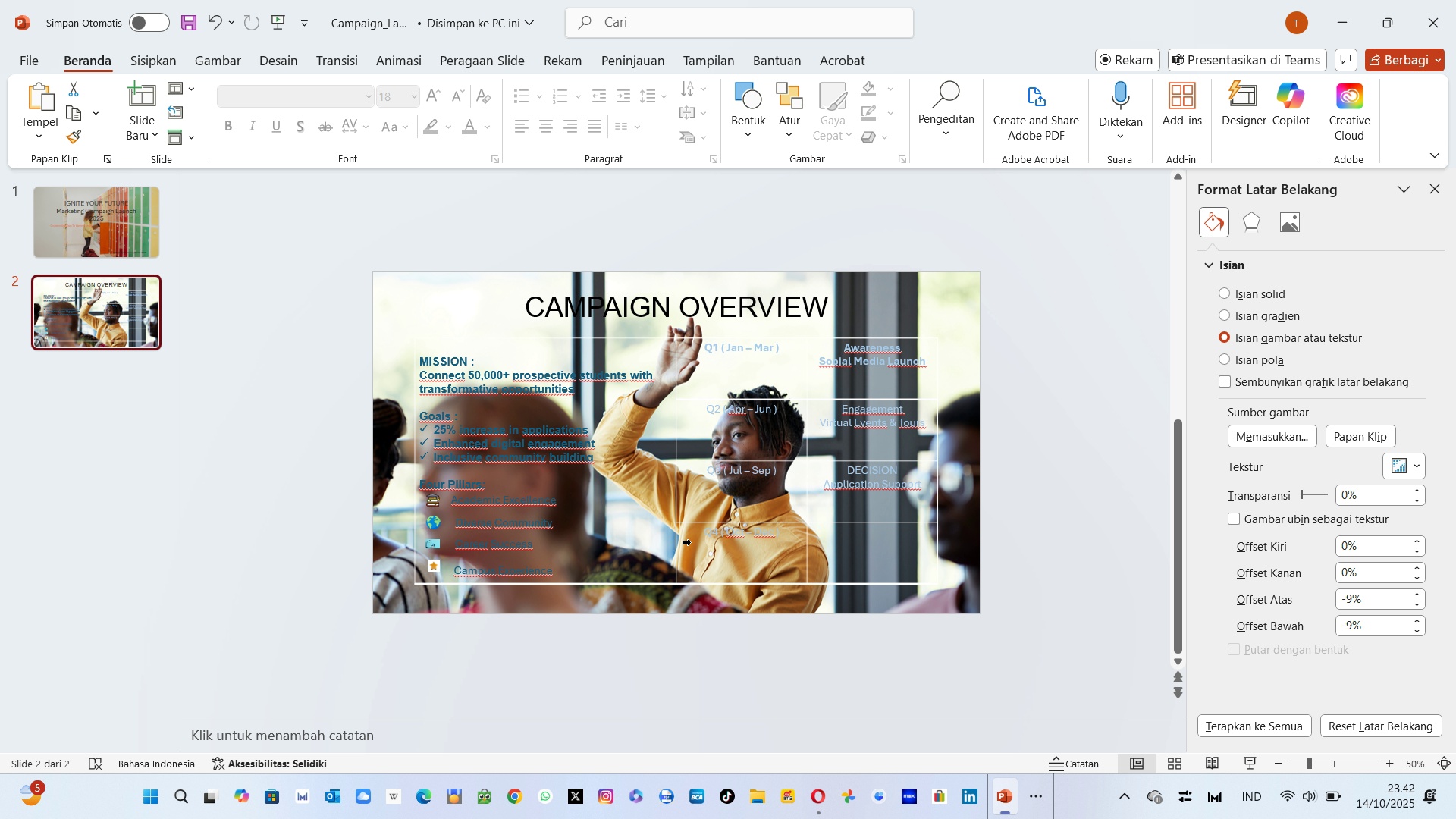 
hold_key(key=ControlLeft, duration=0.93)
scroll: coordinate [775, 552], scroll_direction: up, amount: 2.0
 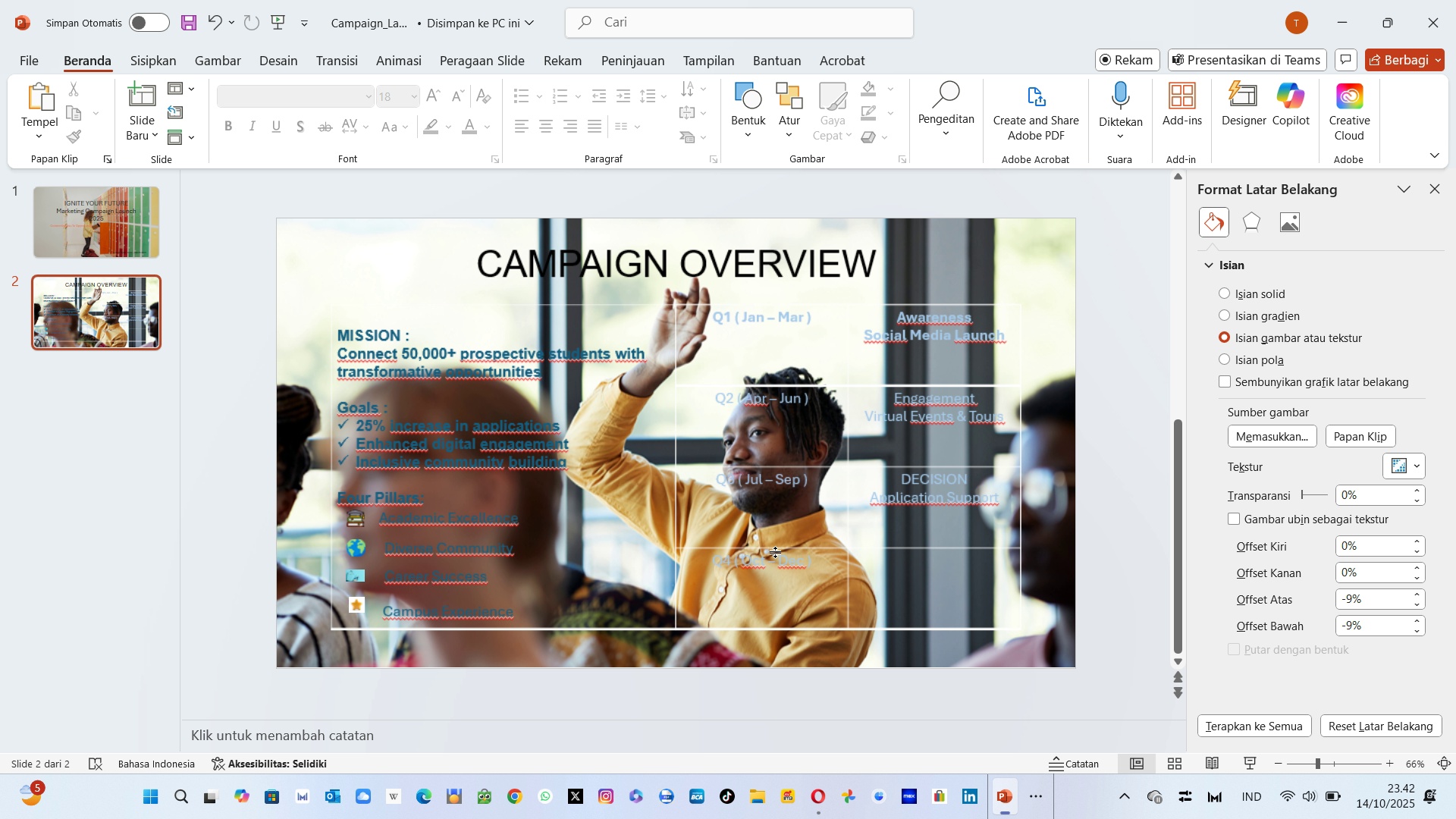 
key(Control+ControlLeft)
 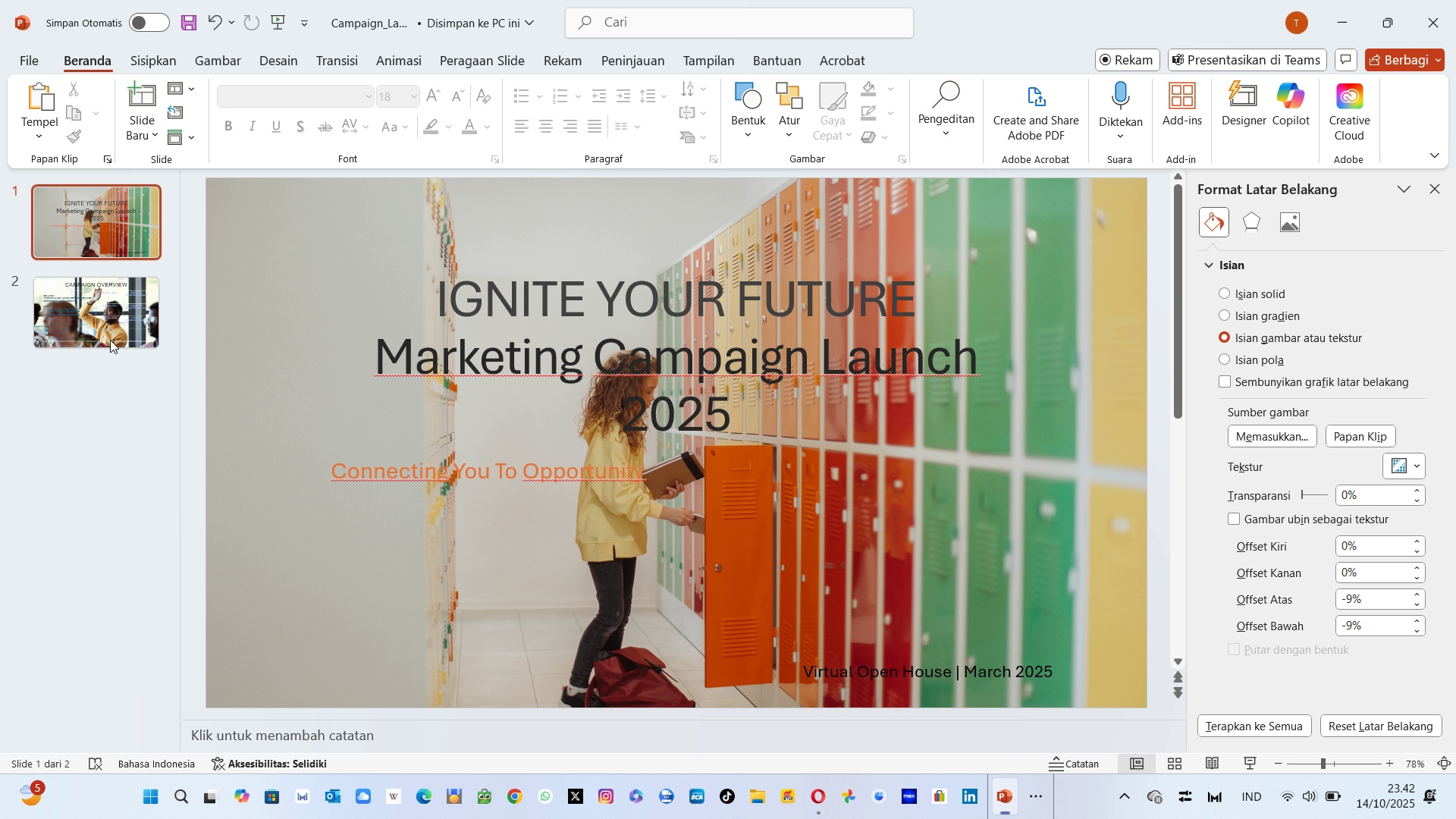 
left_click([102, 333])
 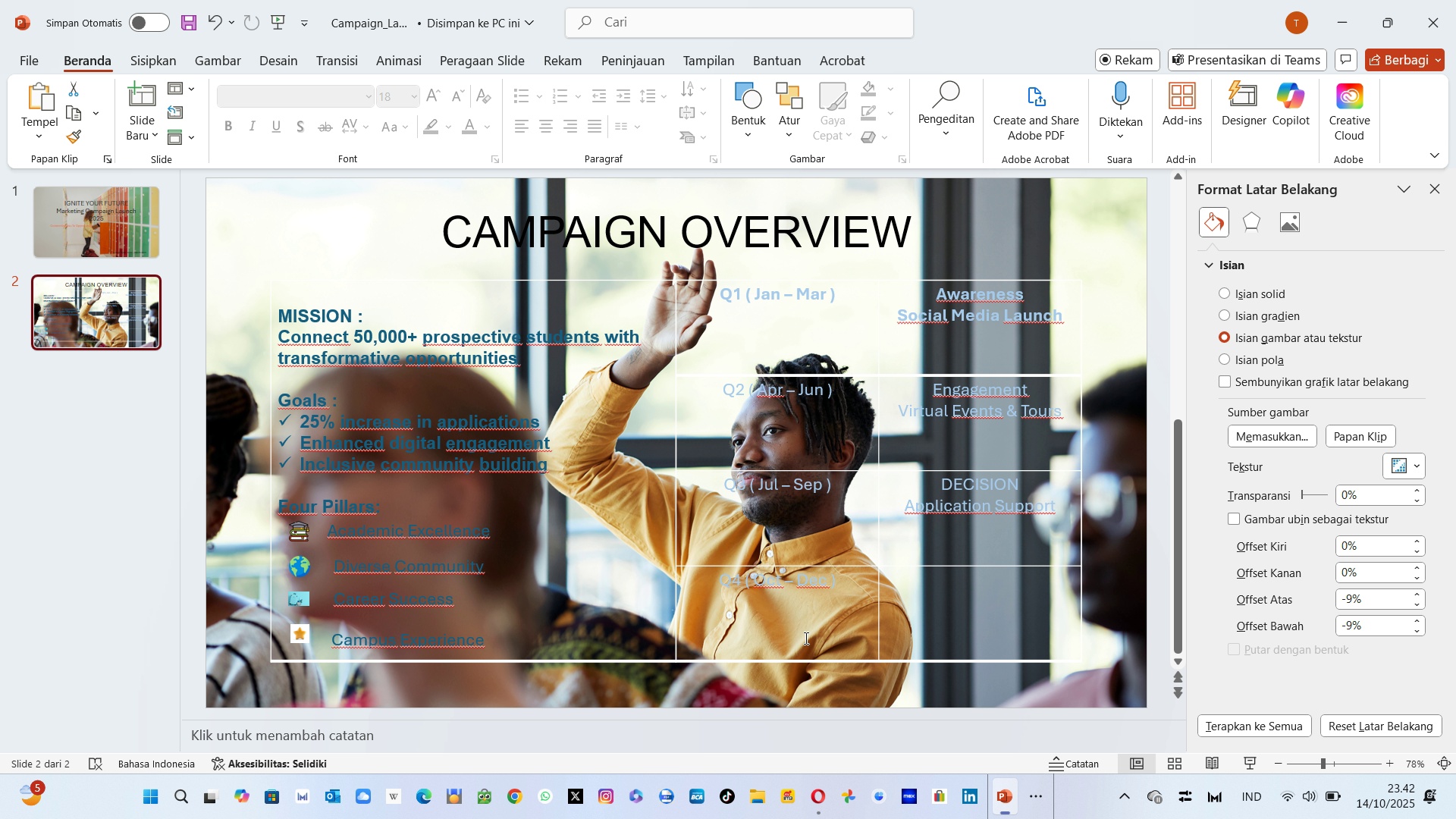 
scroll: coordinate [821, 636], scroll_direction: down, amount: 8.0
 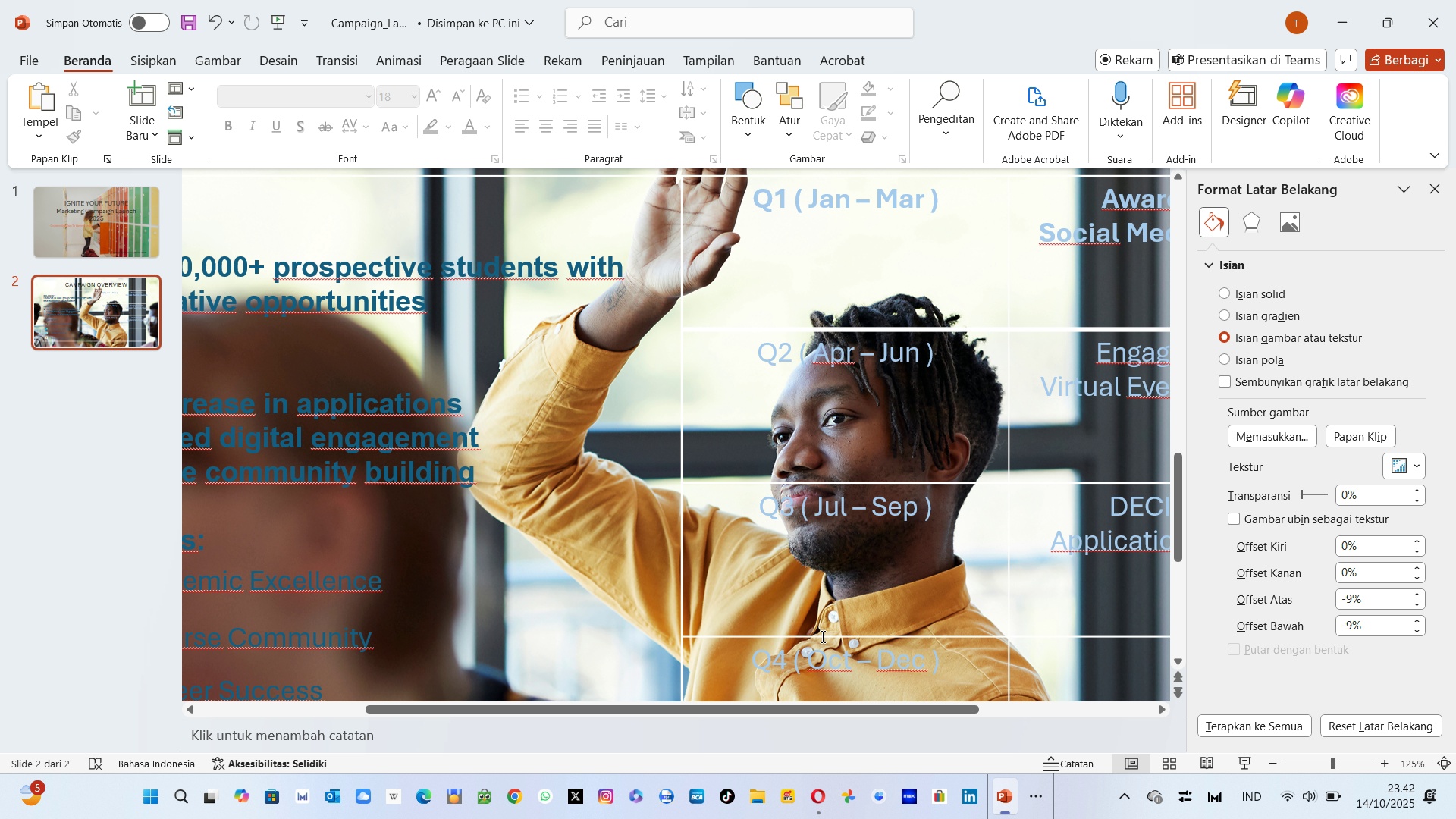 
key(Control+ControlLeft)
 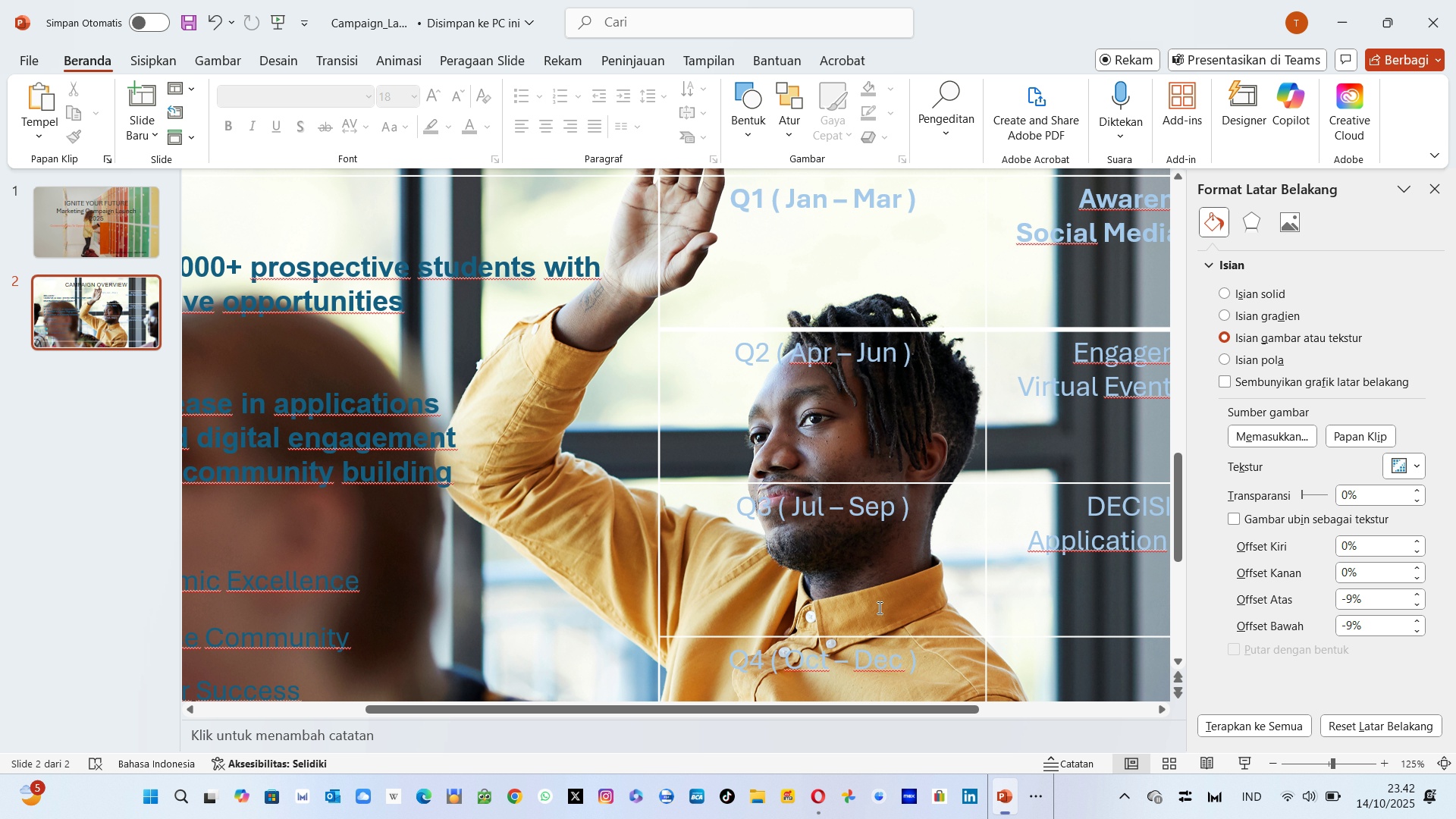 
scroll: coordinate [878, 607], scroll_direction: down, amount: 2.0
 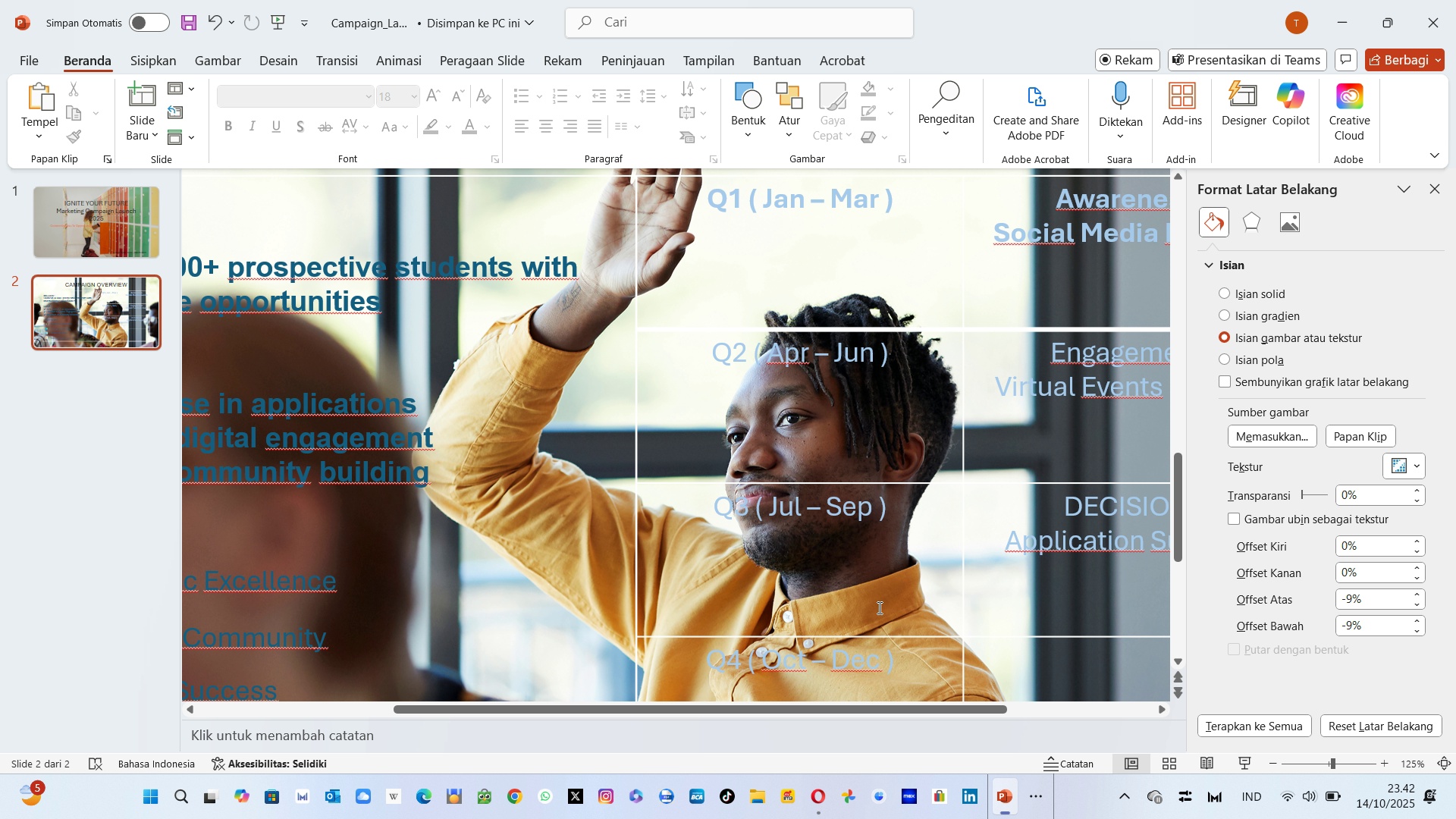 
key(Control+ControlLeft)
 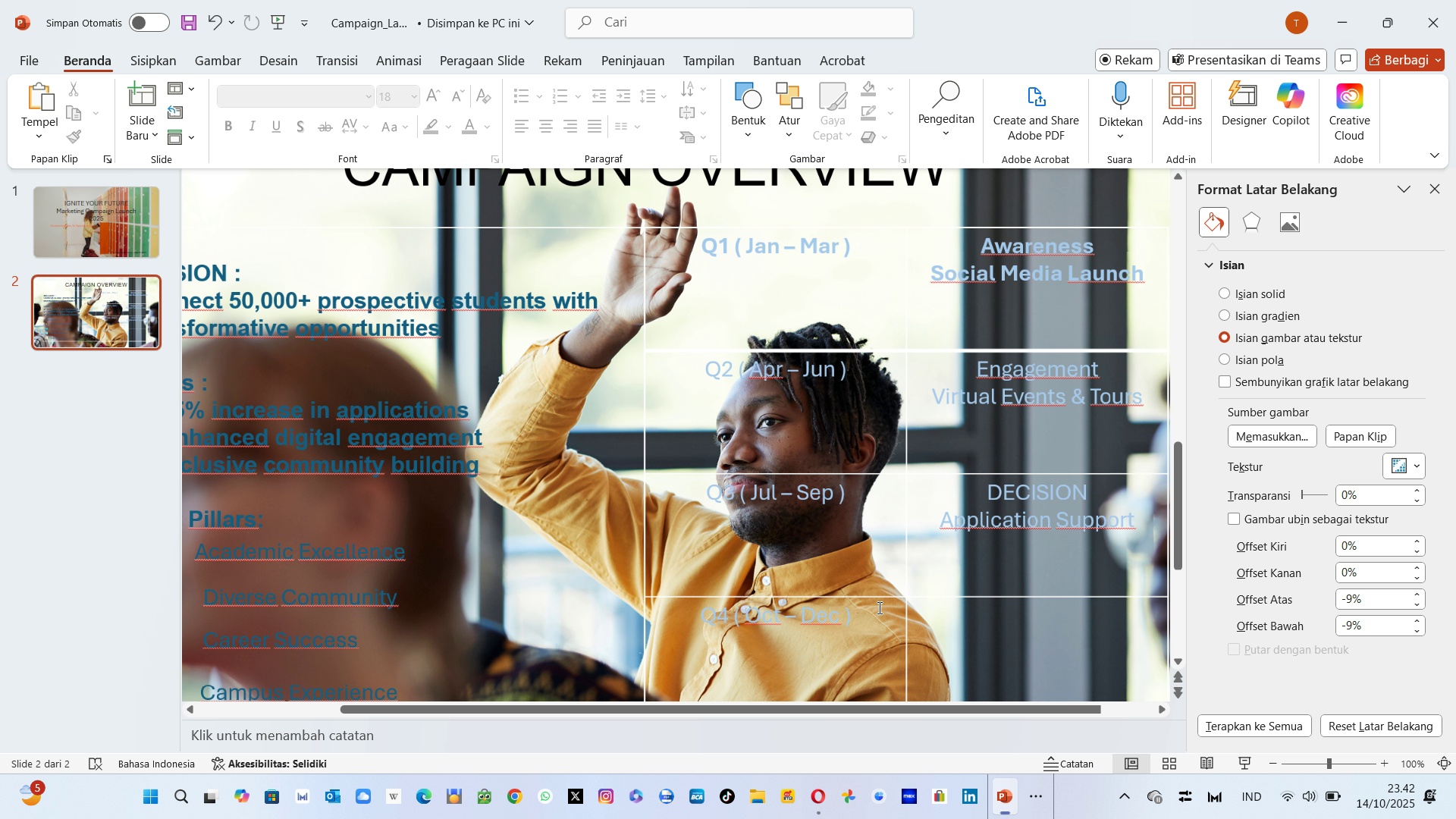 
scroll: coordinate [878, 607], scroll_direction: none, amount: 0.0
 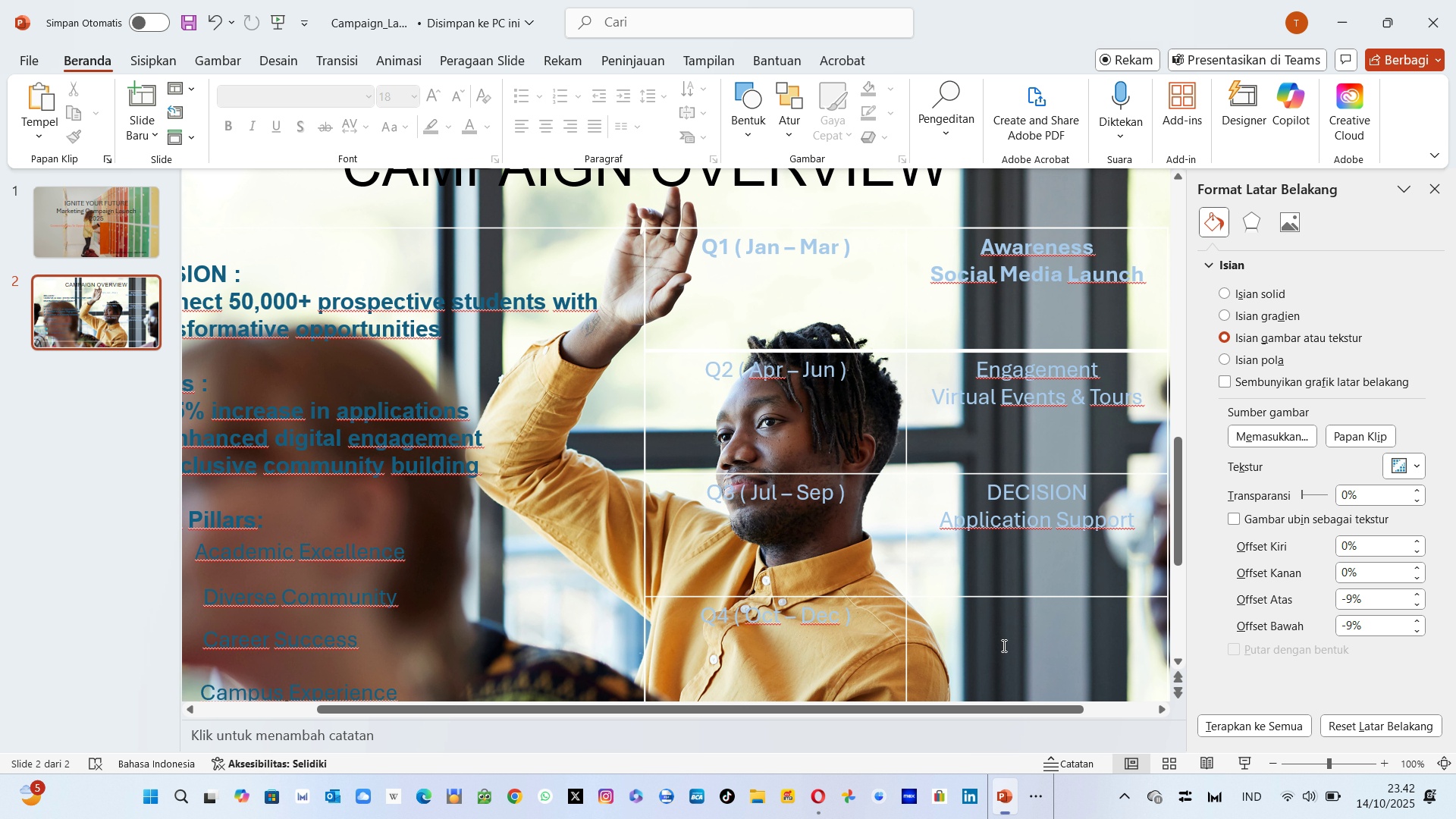 
left_click([1021, 628])
 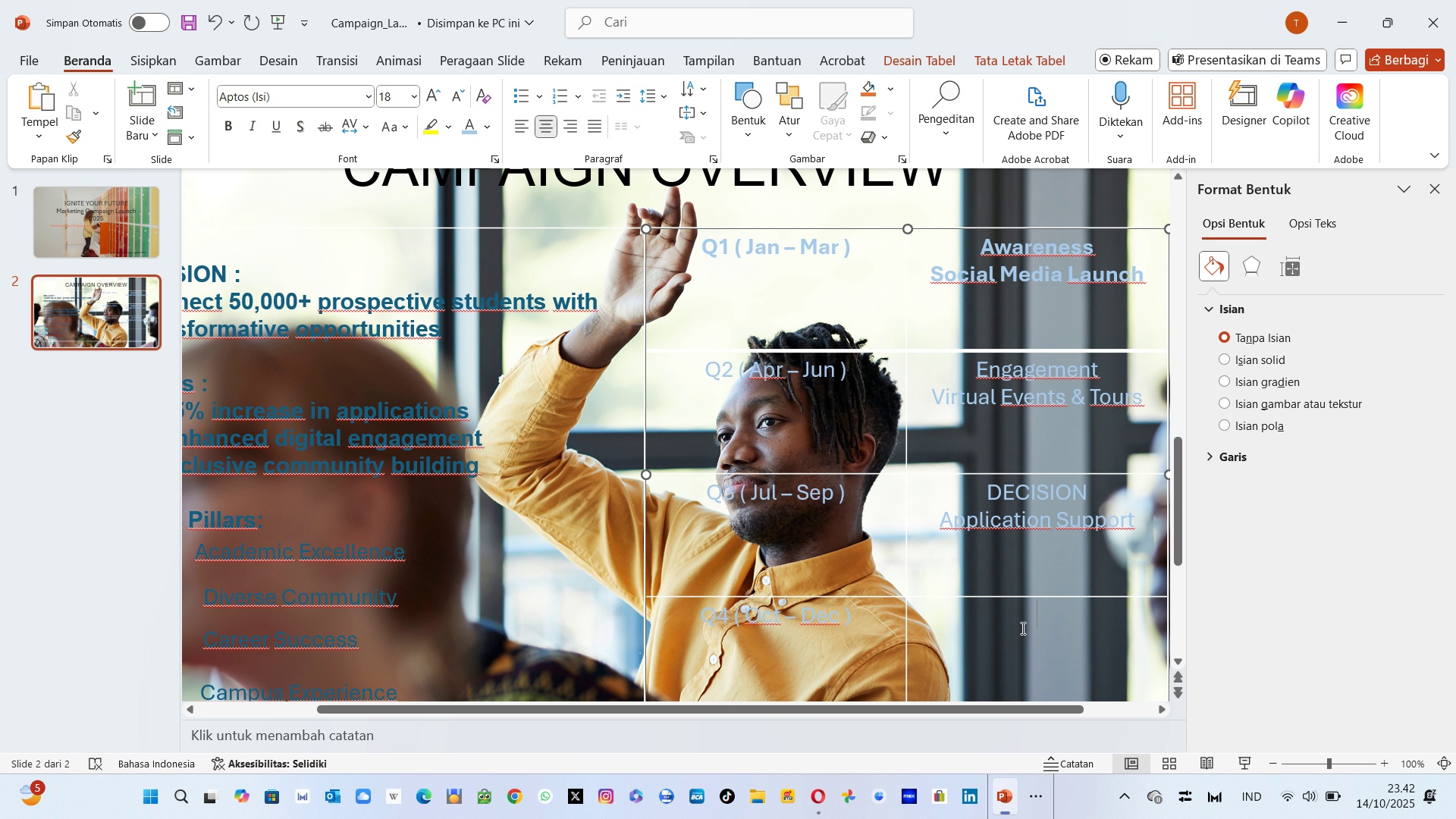 
hold_key(key=ControlLeft, duration=0.4)
scroll: coordinate [1021, 628], scroll_direction: down, amount: 2.0
 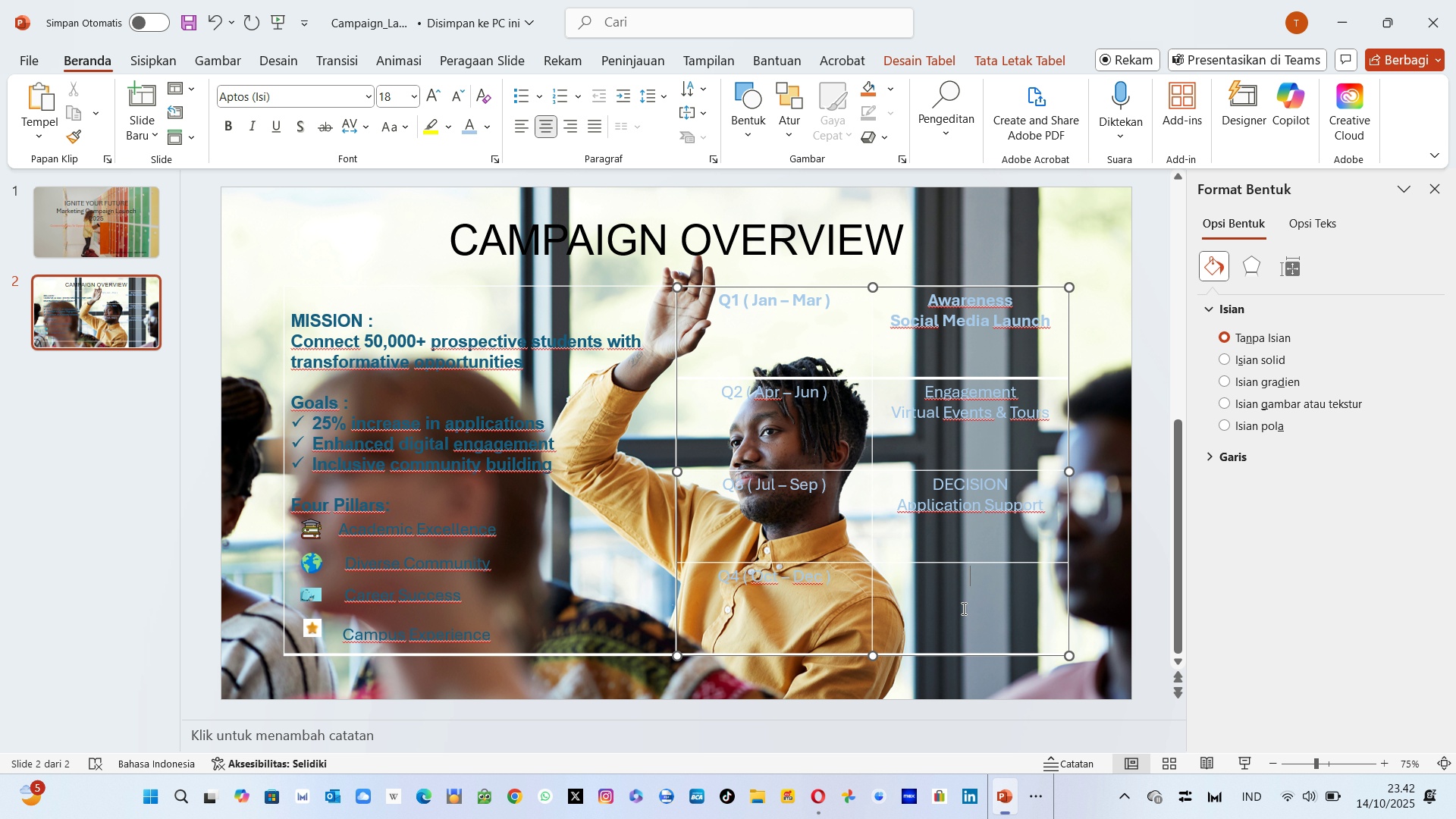 
key(Control+ControlLeft)
 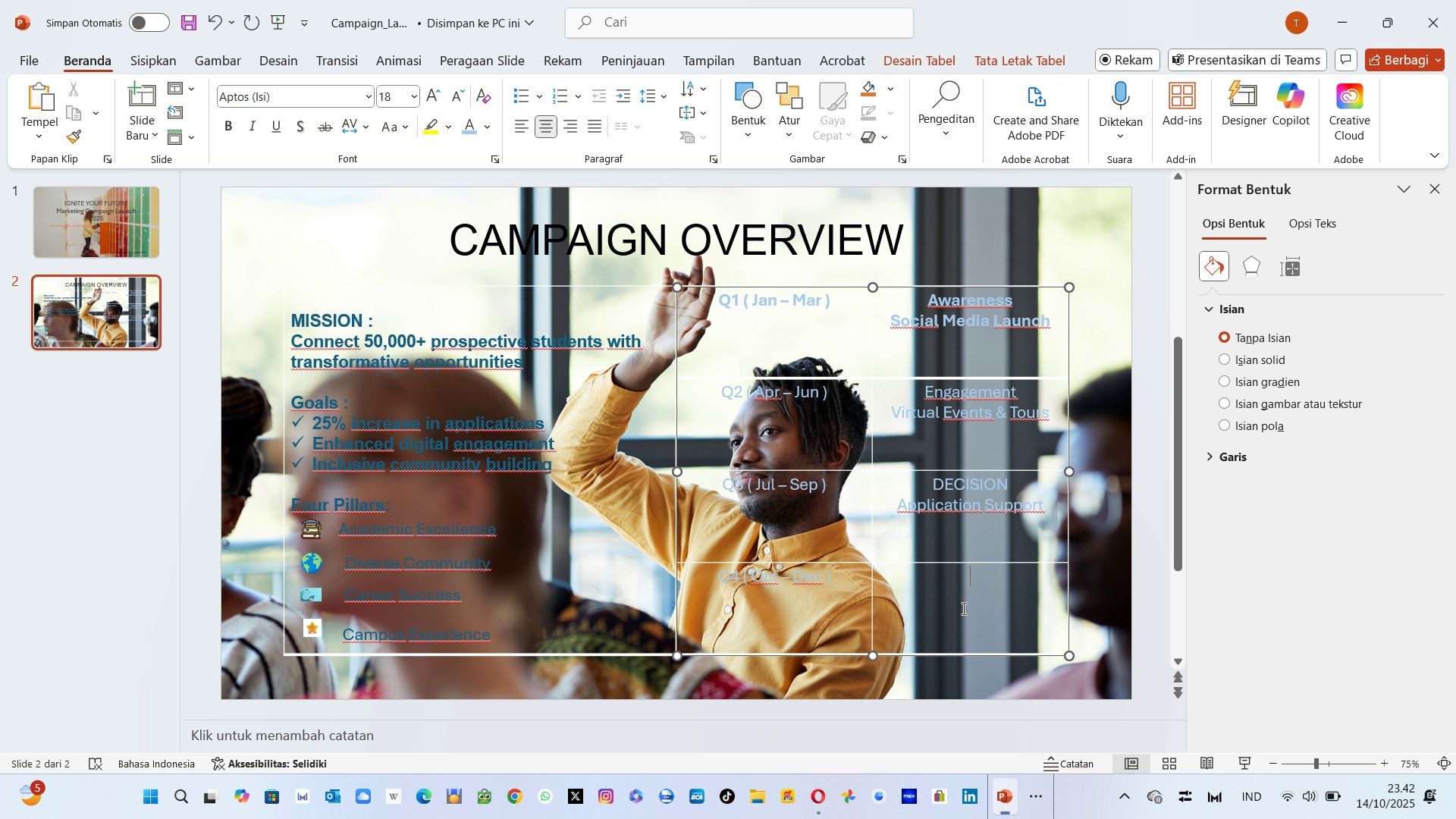 
scroll: coordinate [962, 608], scroll_direction: none, amount: 0.0
 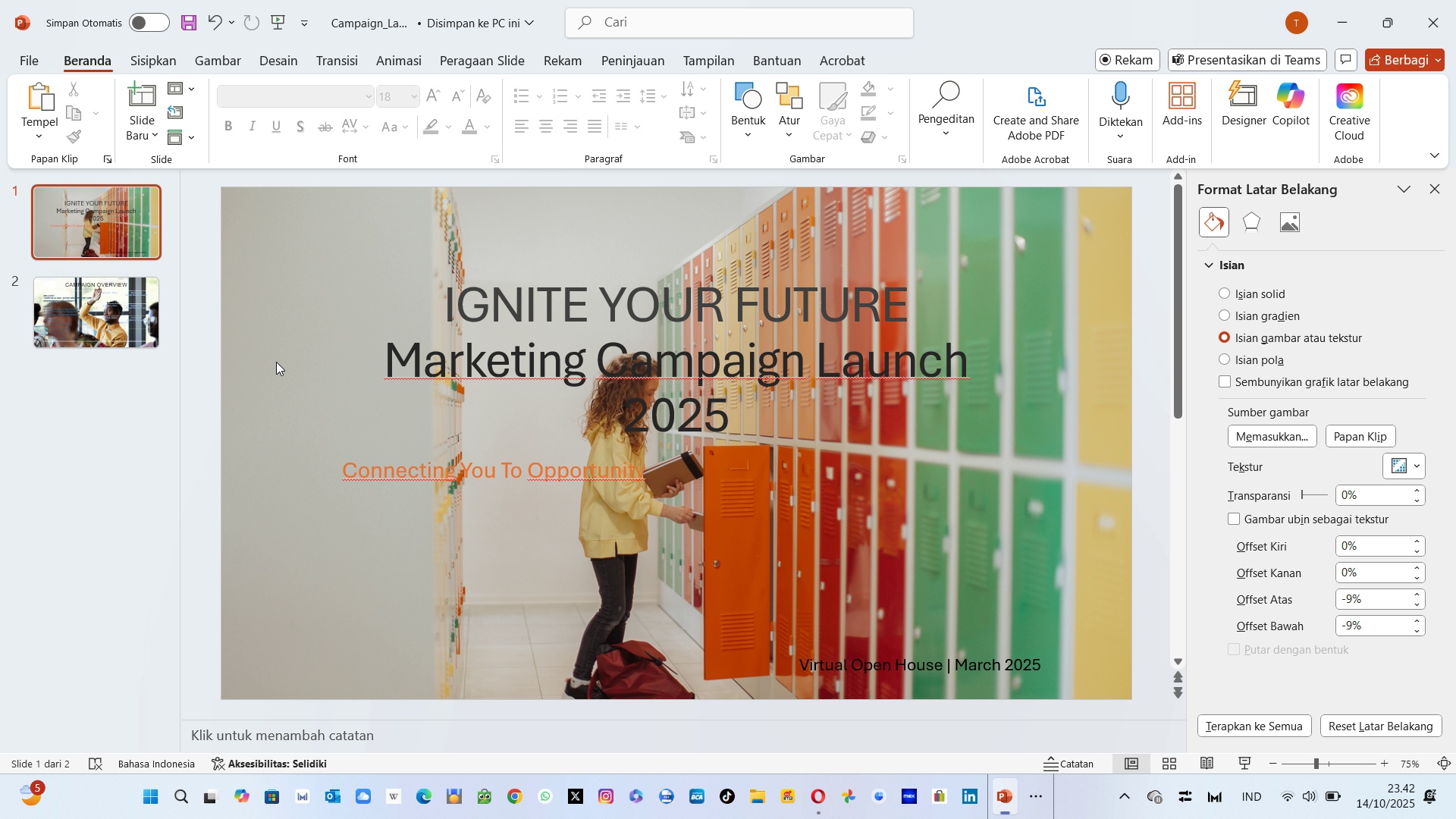 
left_click([87, 318])
 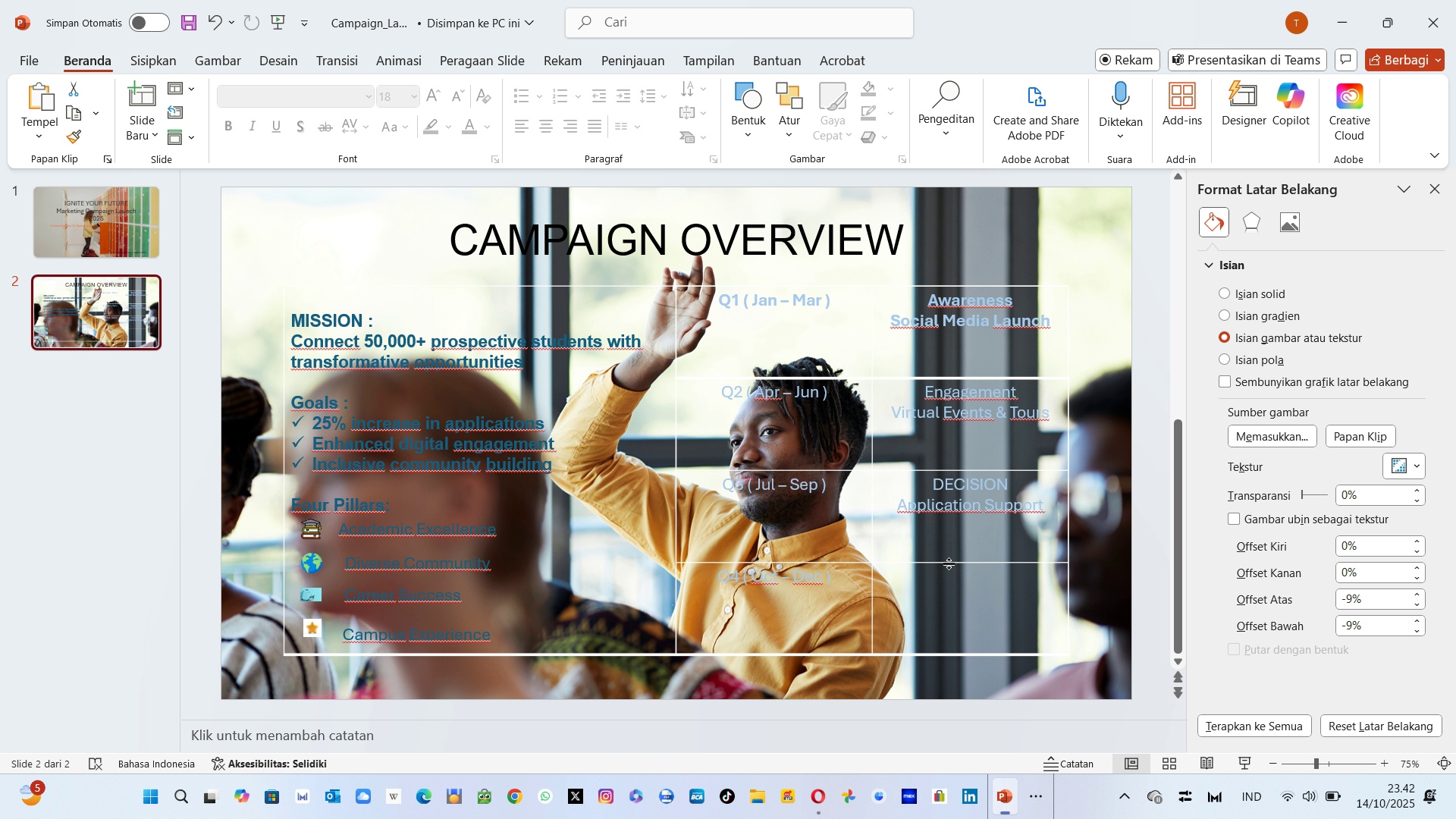 
left_click([948, 577])
 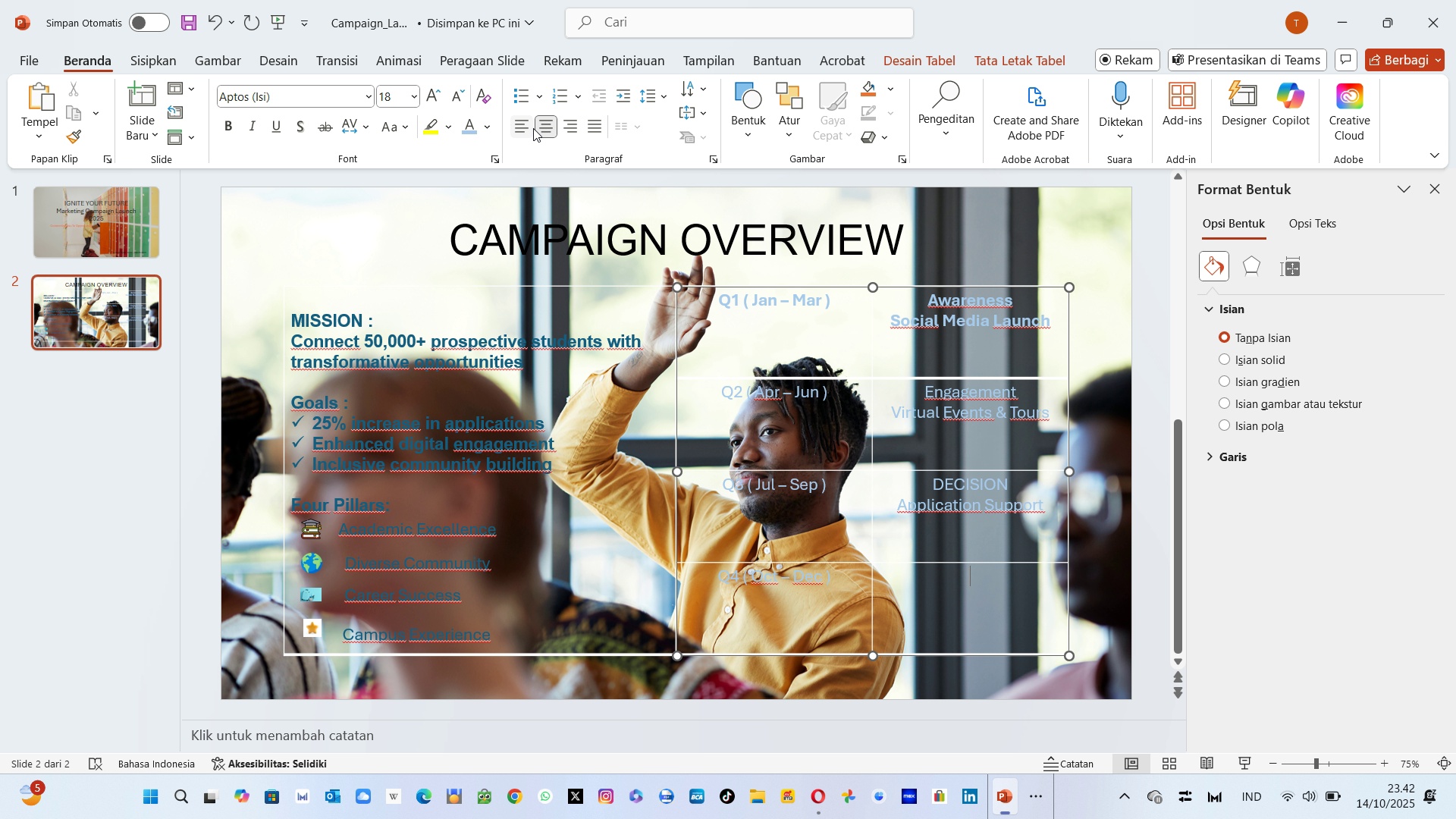 
left_click([536, 127])
 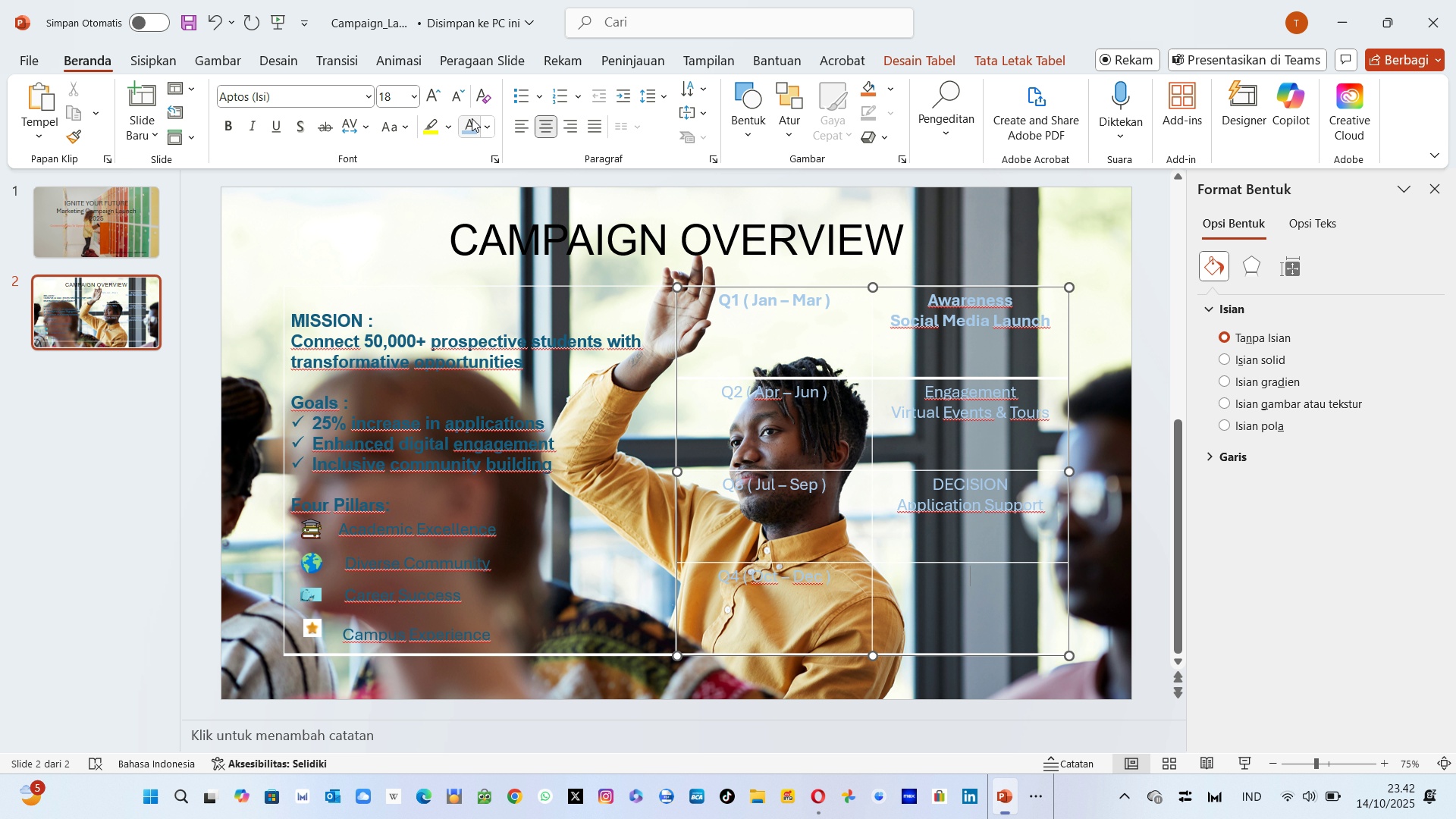 
left_click([472, 119])
 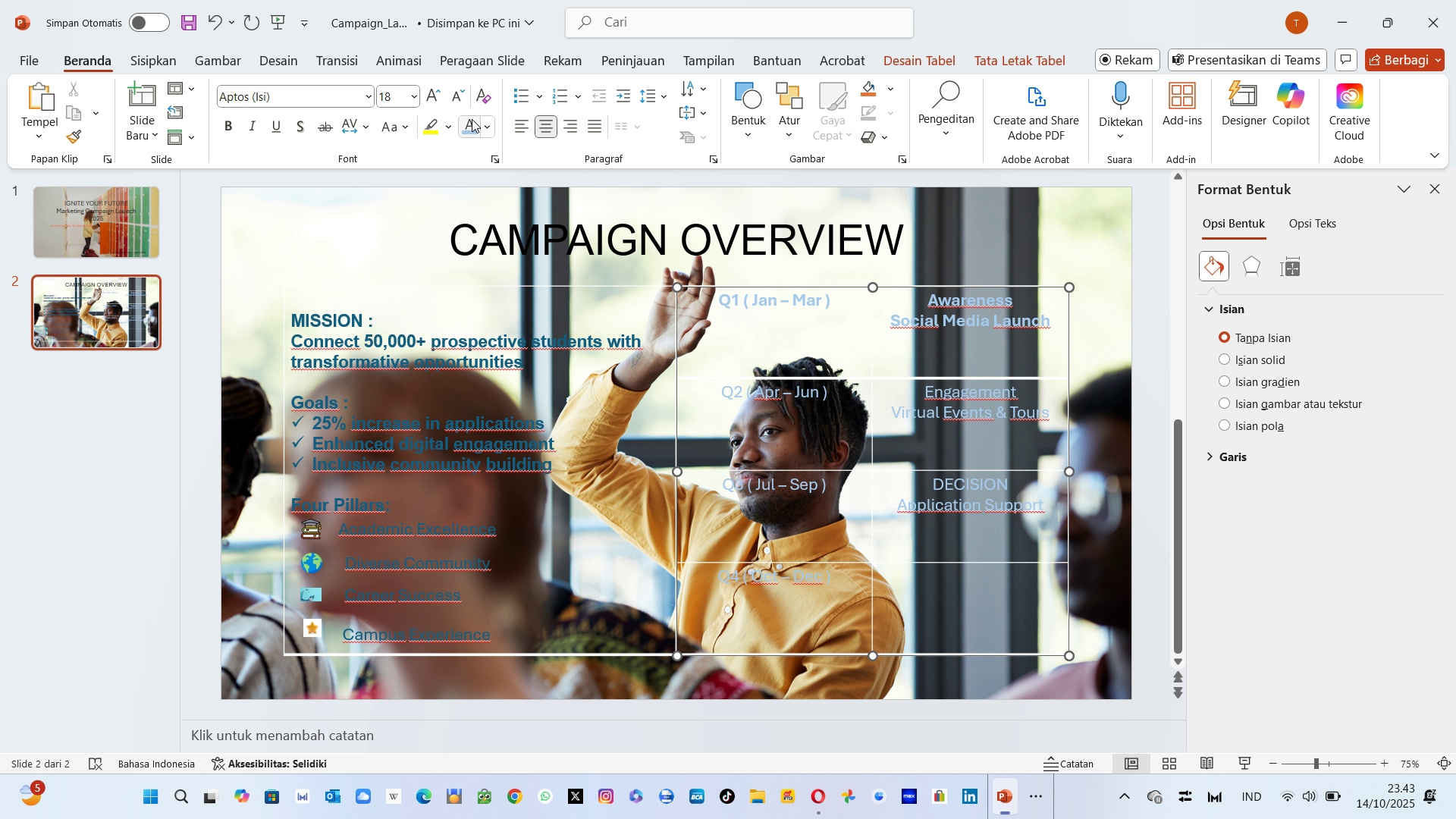 
wait(5.26)
 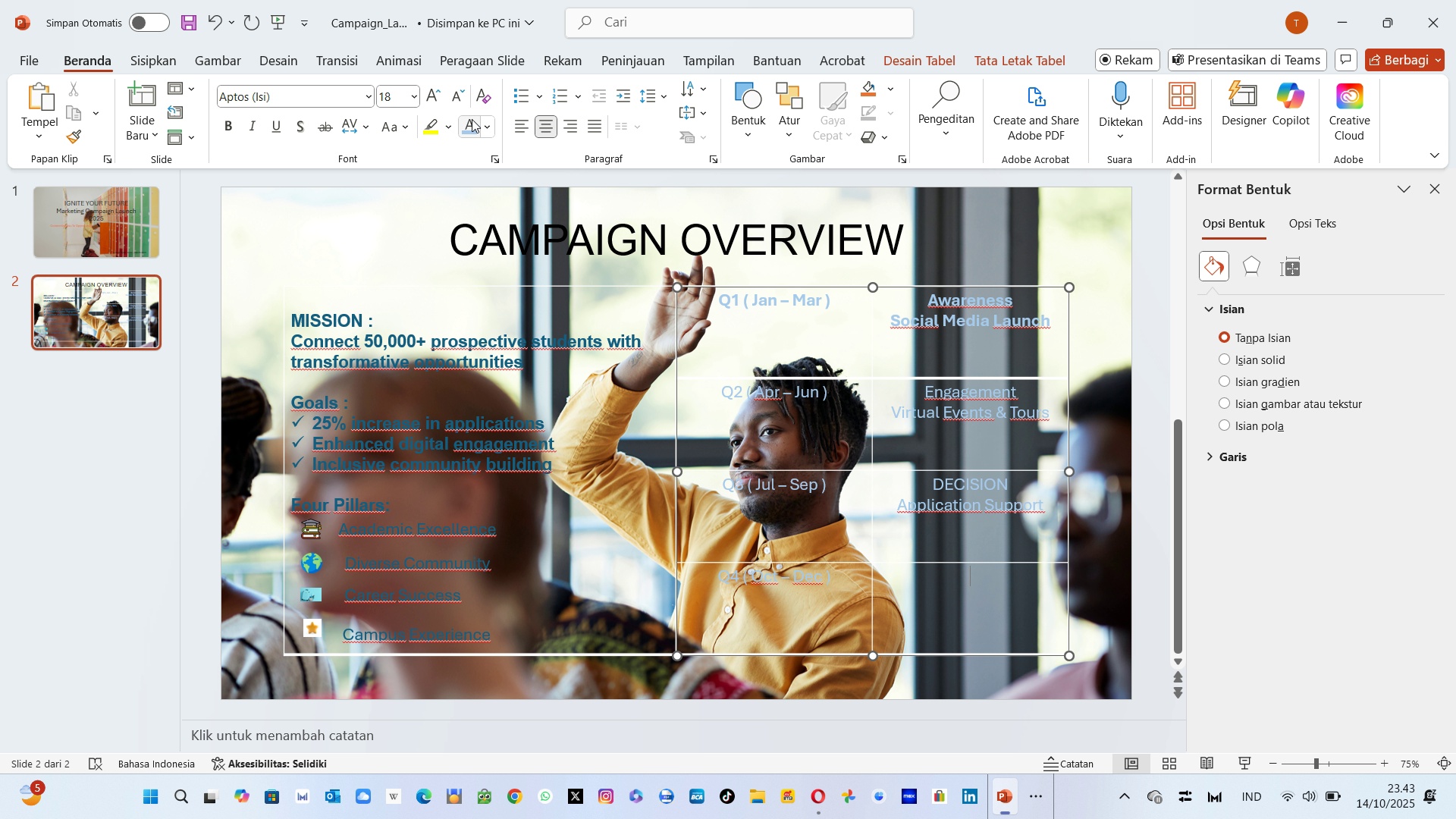 
type(WELCOME)
 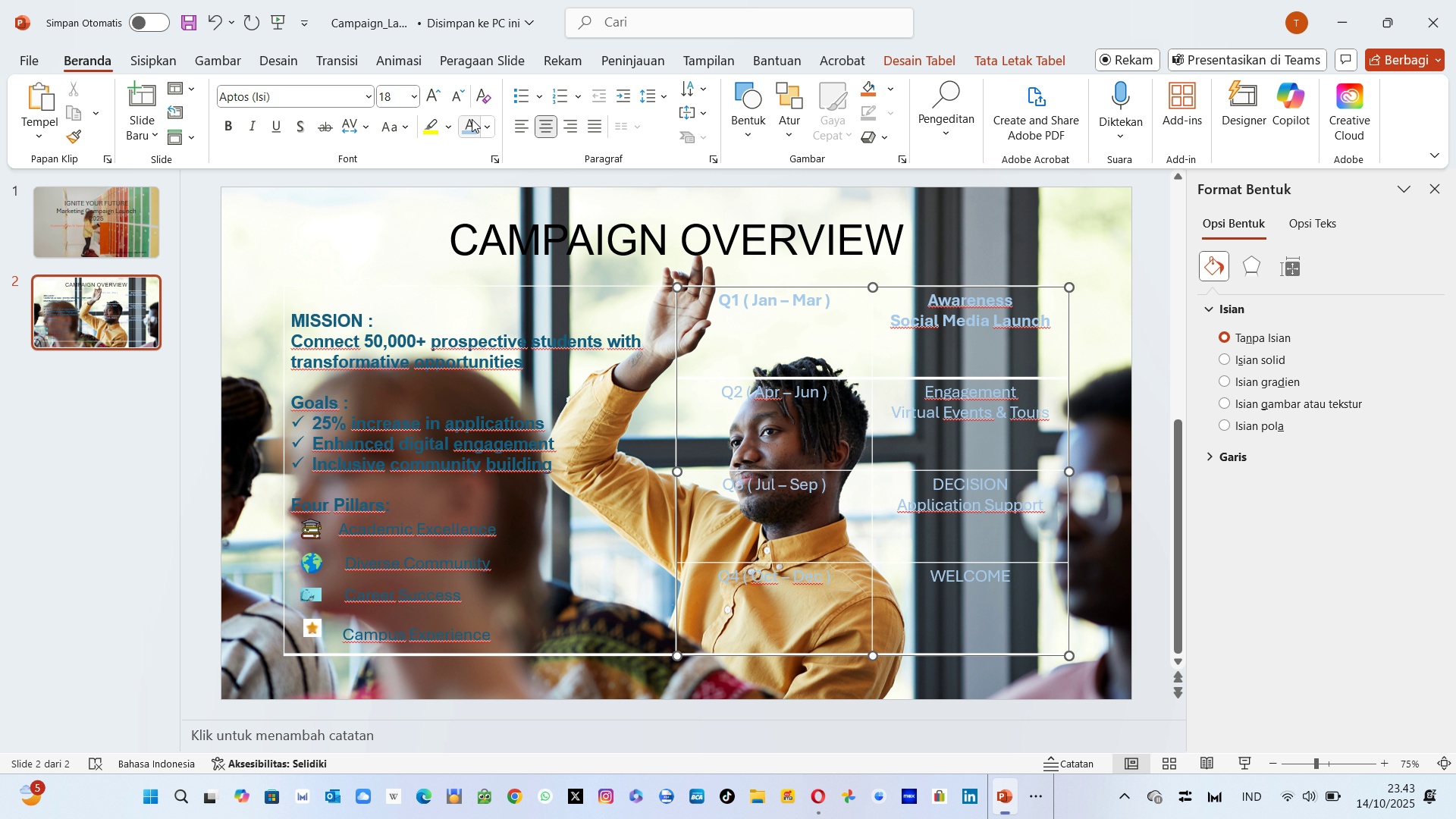 
key(Shift+Enter)
 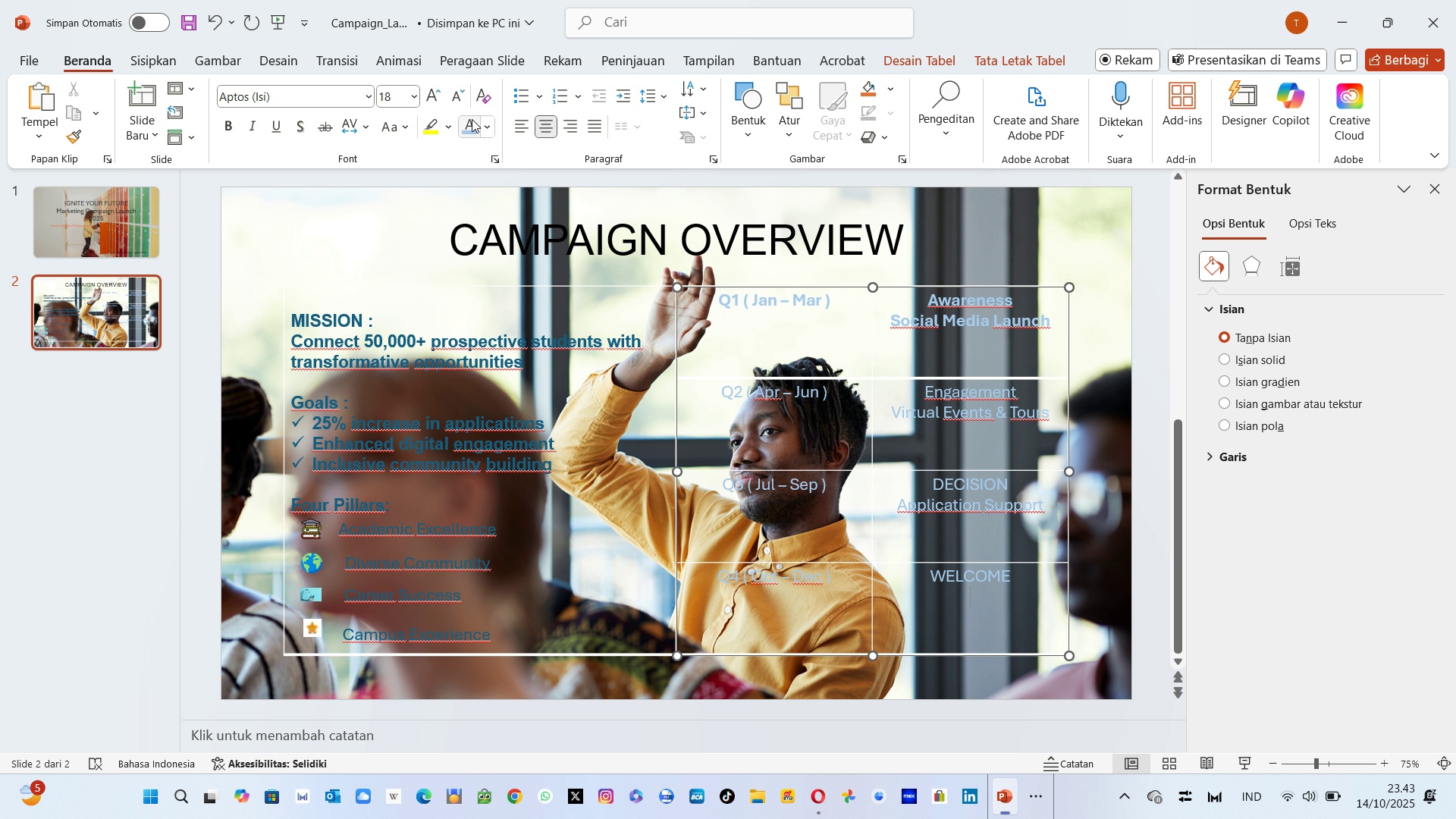 
type(Sti)
key(Backspace)
type(udent Orientation)
 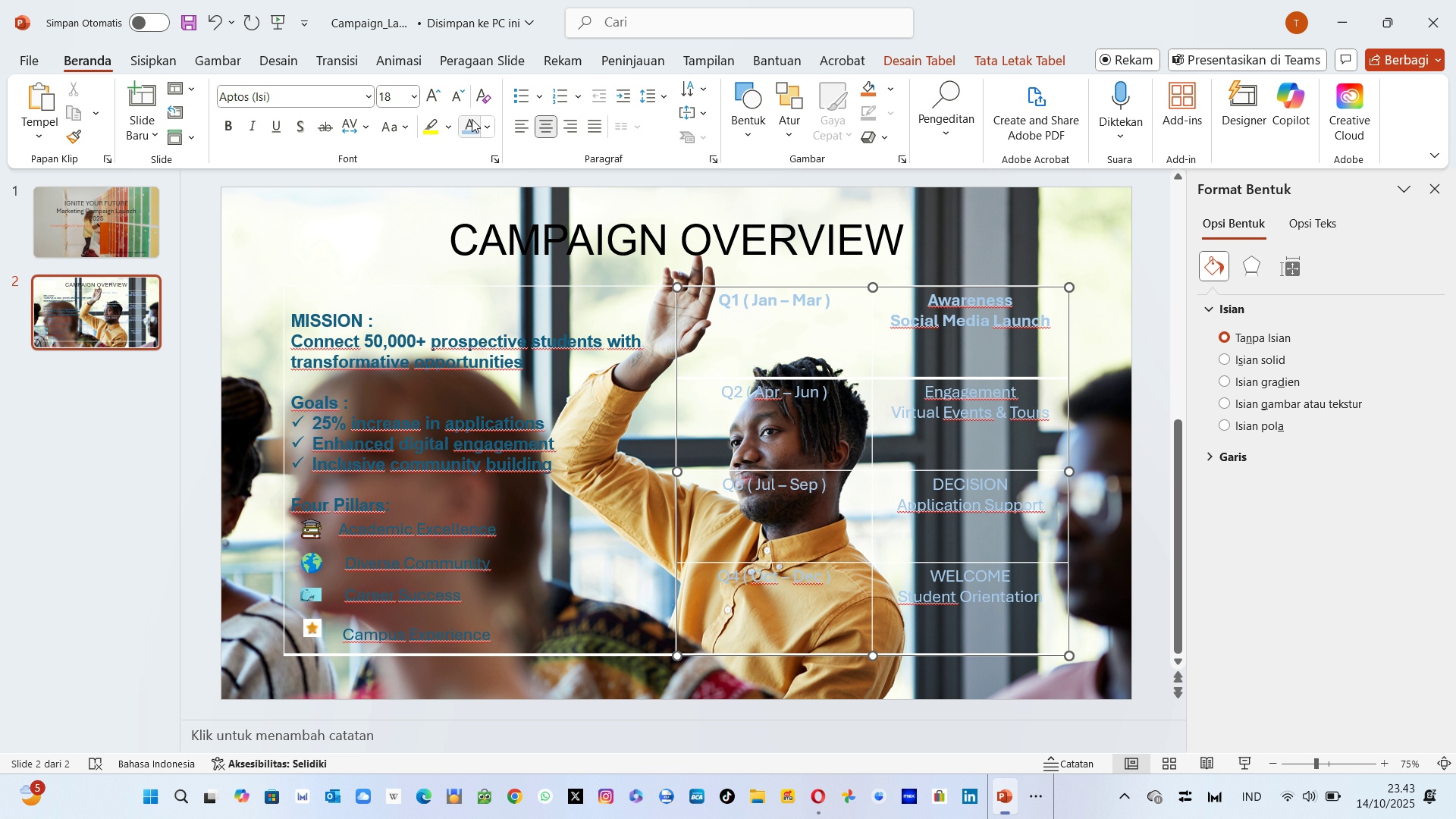 
left_click([403, 234])
 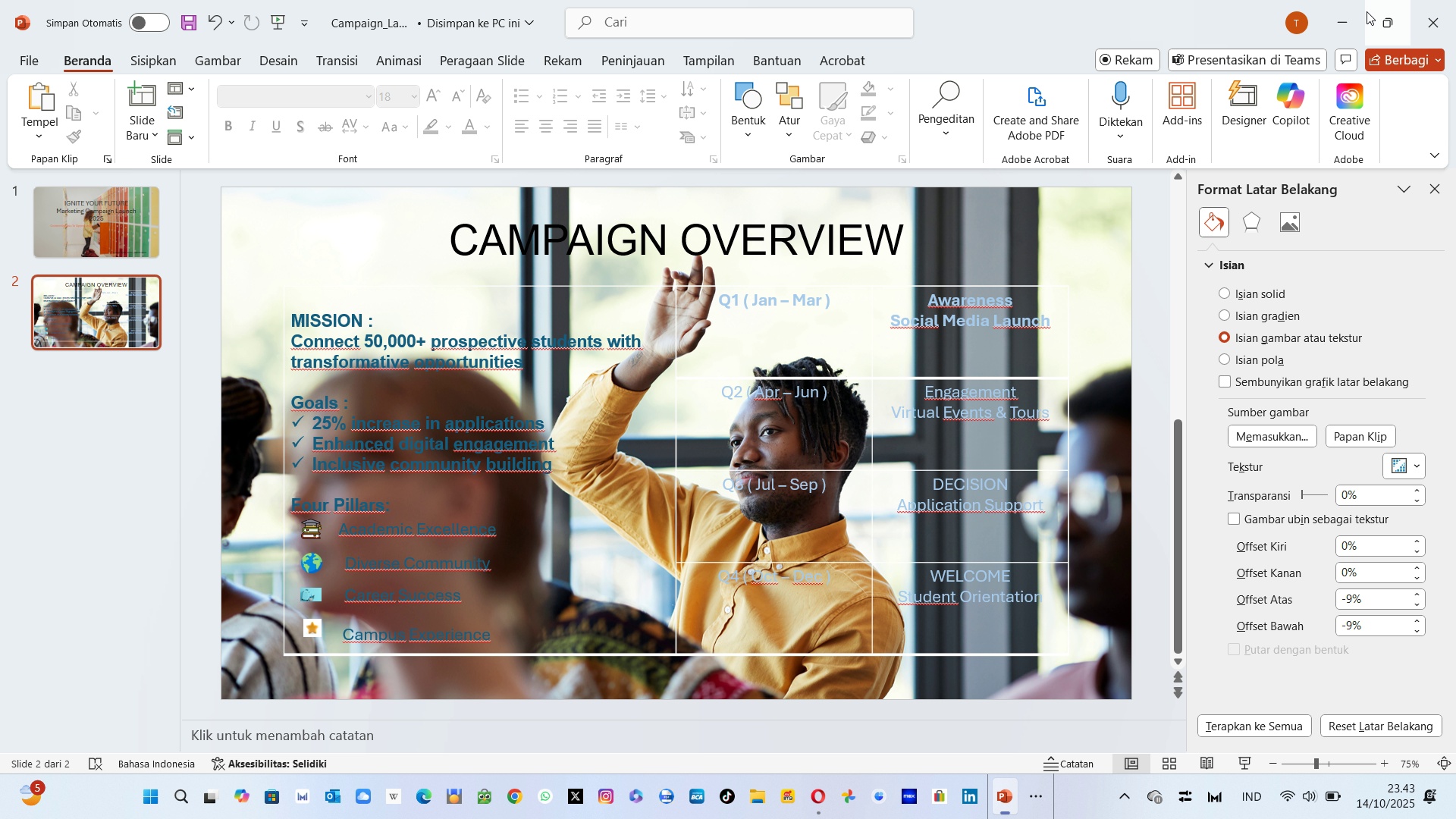 
key(Alt+Tab)
 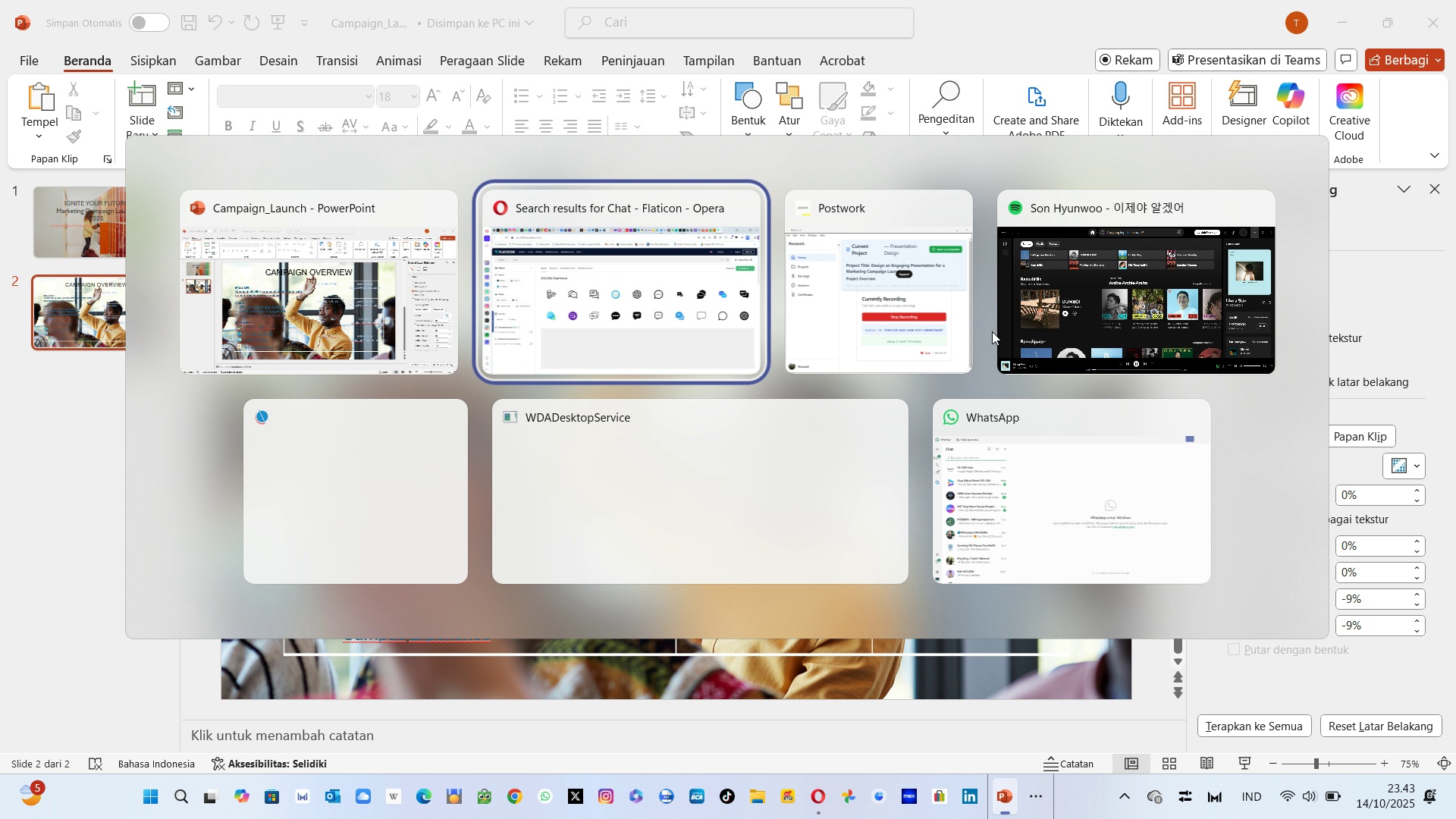 
key(Alt+Tab)